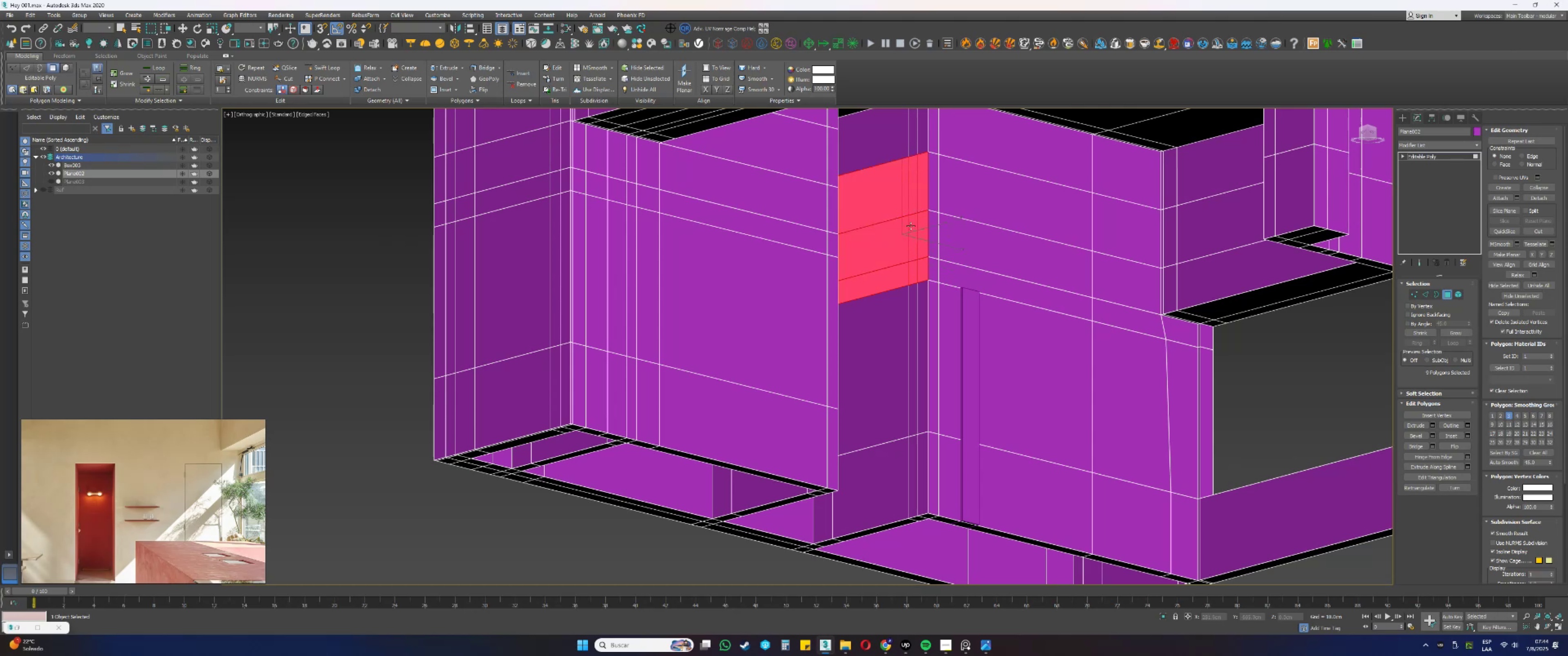 
hold_key(key=AltLeft, duration=0.76)
 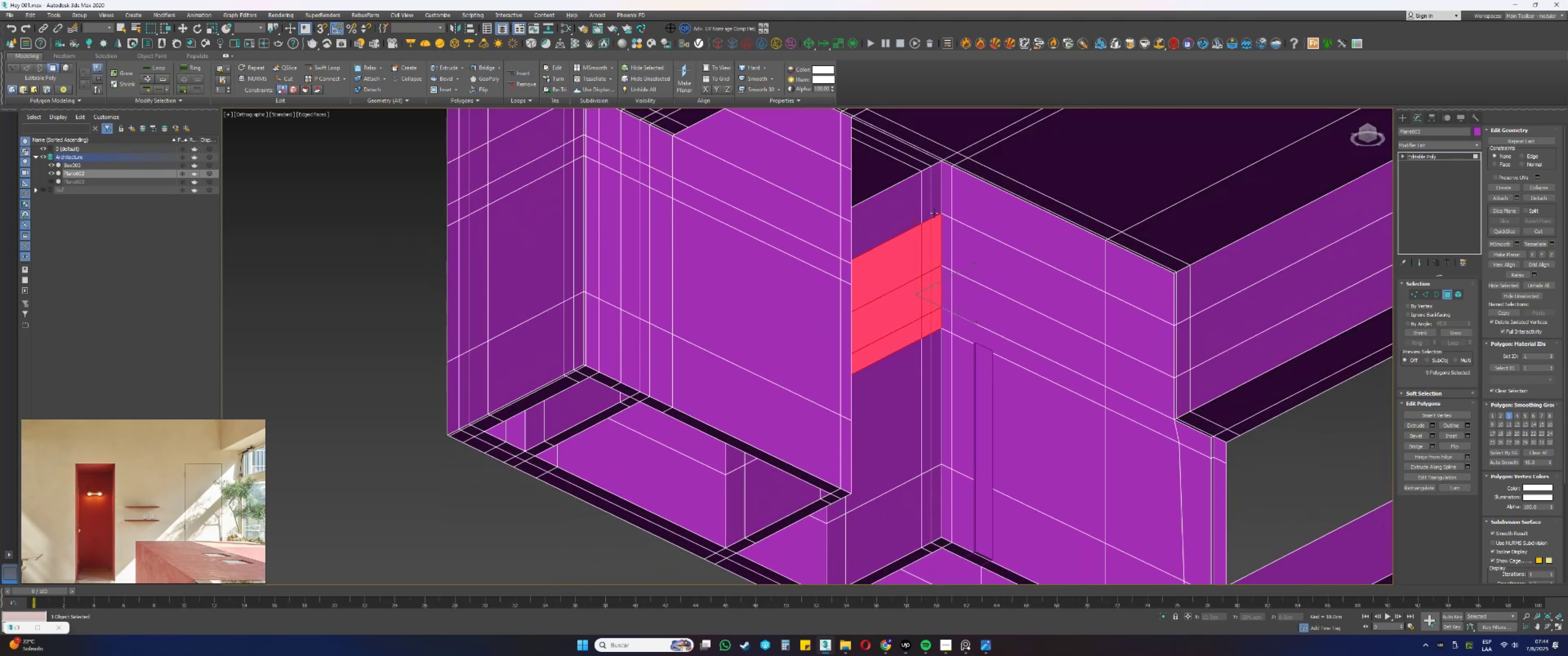 
hold_key(key=ControlLeft, duration=1.26)
left_click([934, 209])
 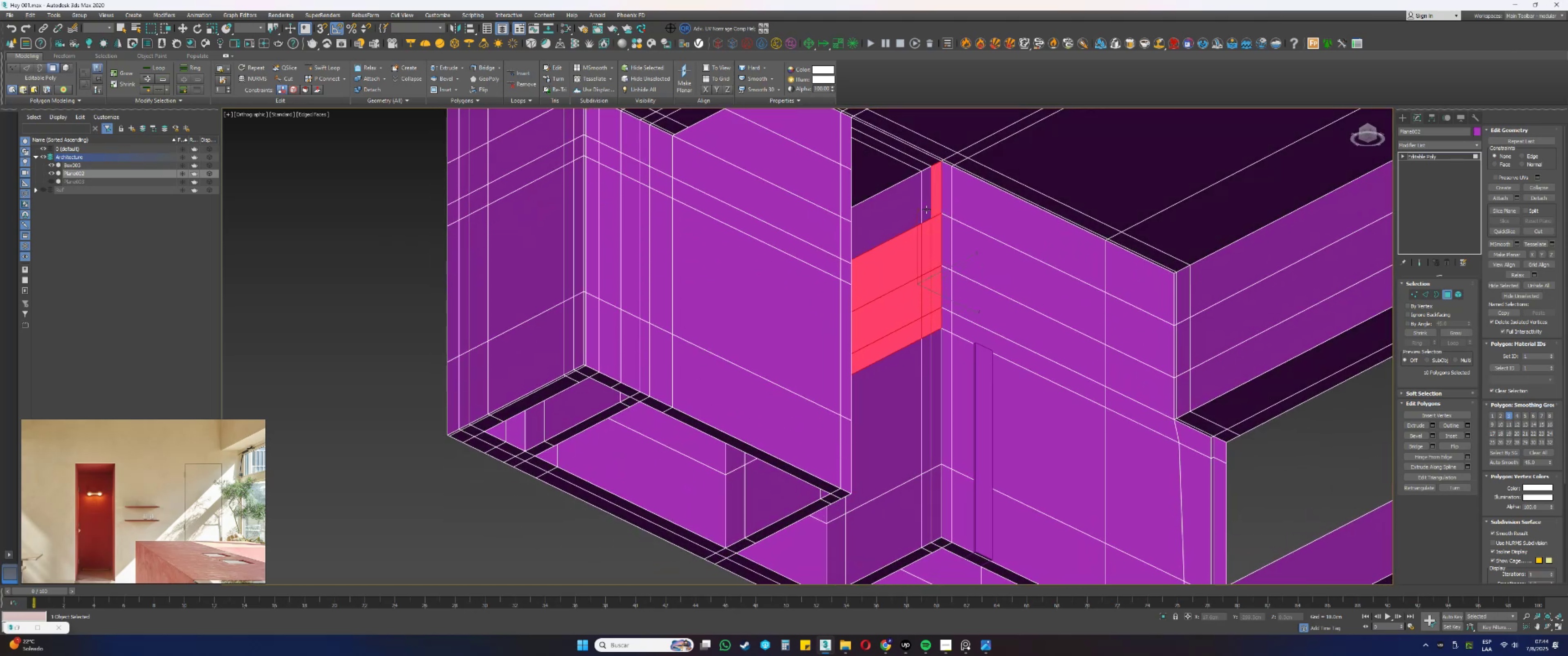 
double_click([924, 210])
 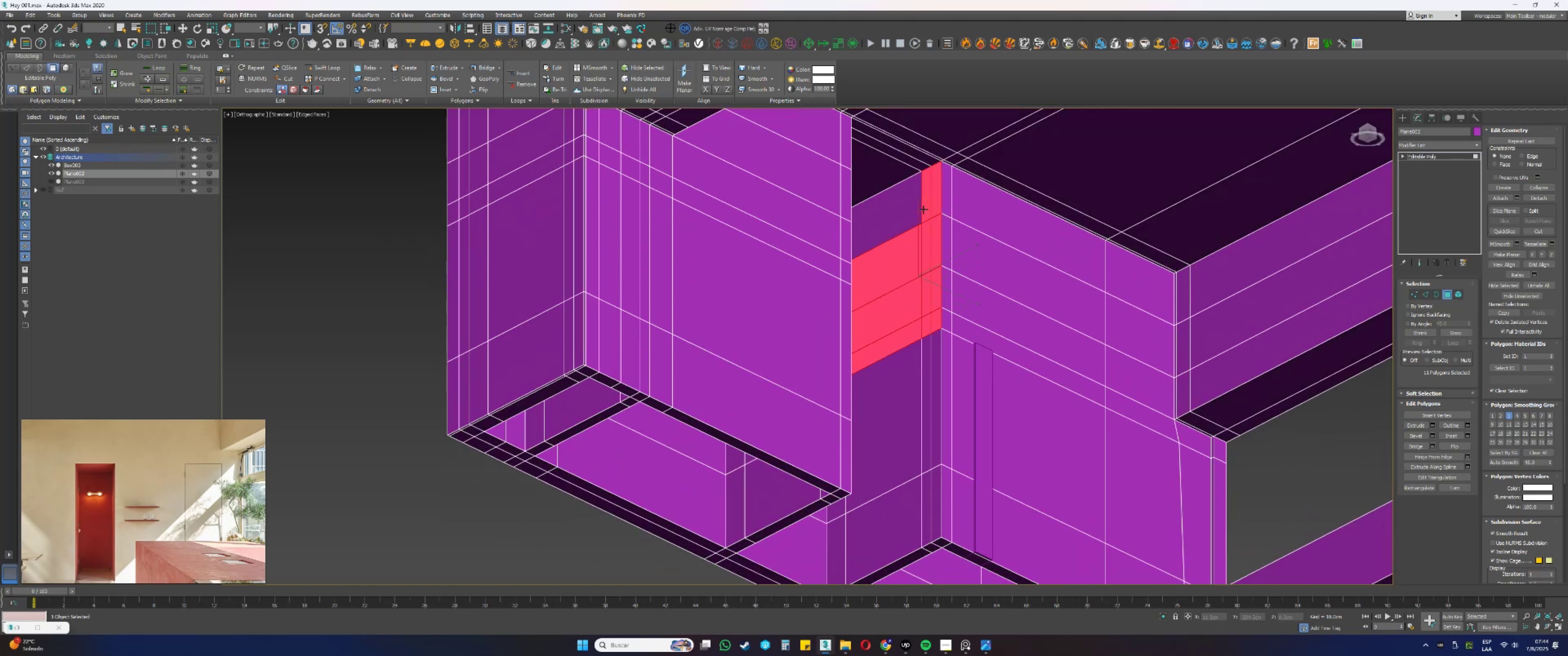 
triple_click([917, 210])
 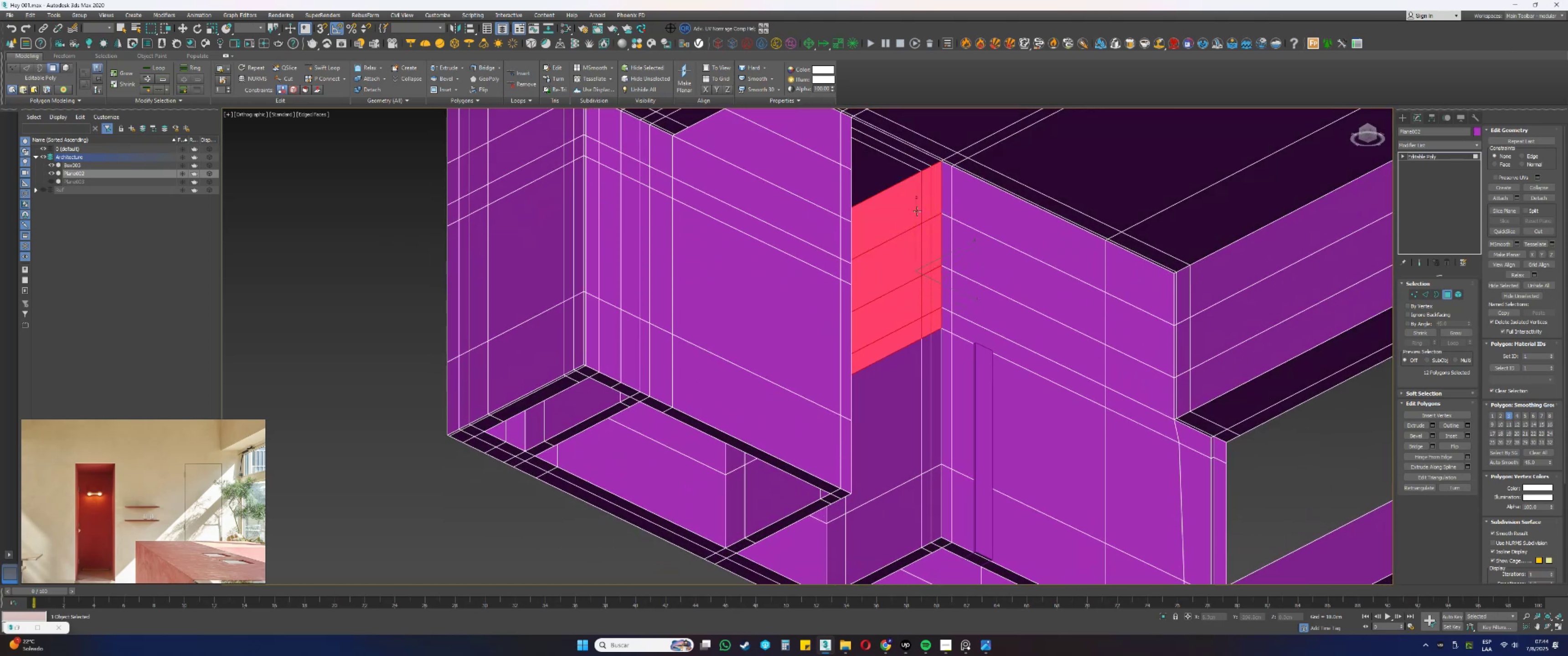 
hold_key(key=AltLeft, duration=0.97)
 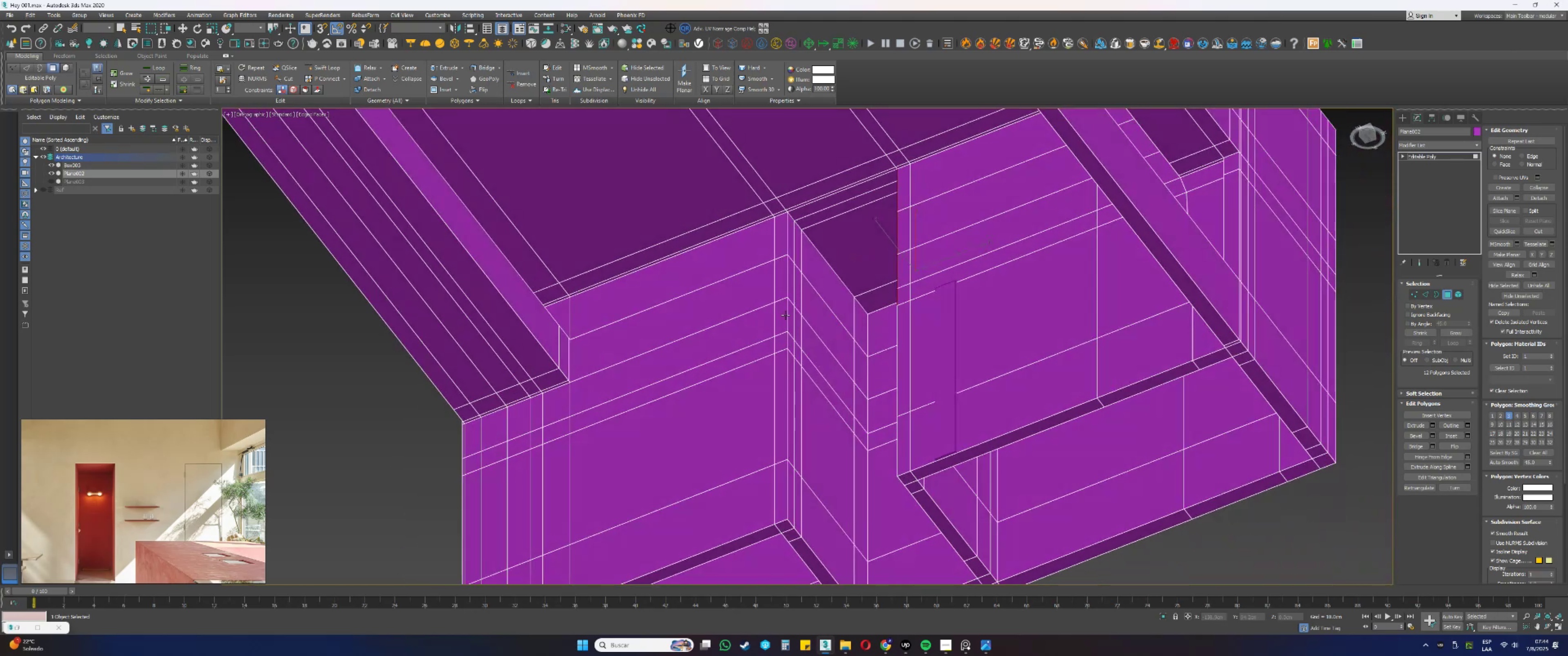 
scroll: coordinate [784, 337], scroll_direction: up, amount: 1.0
 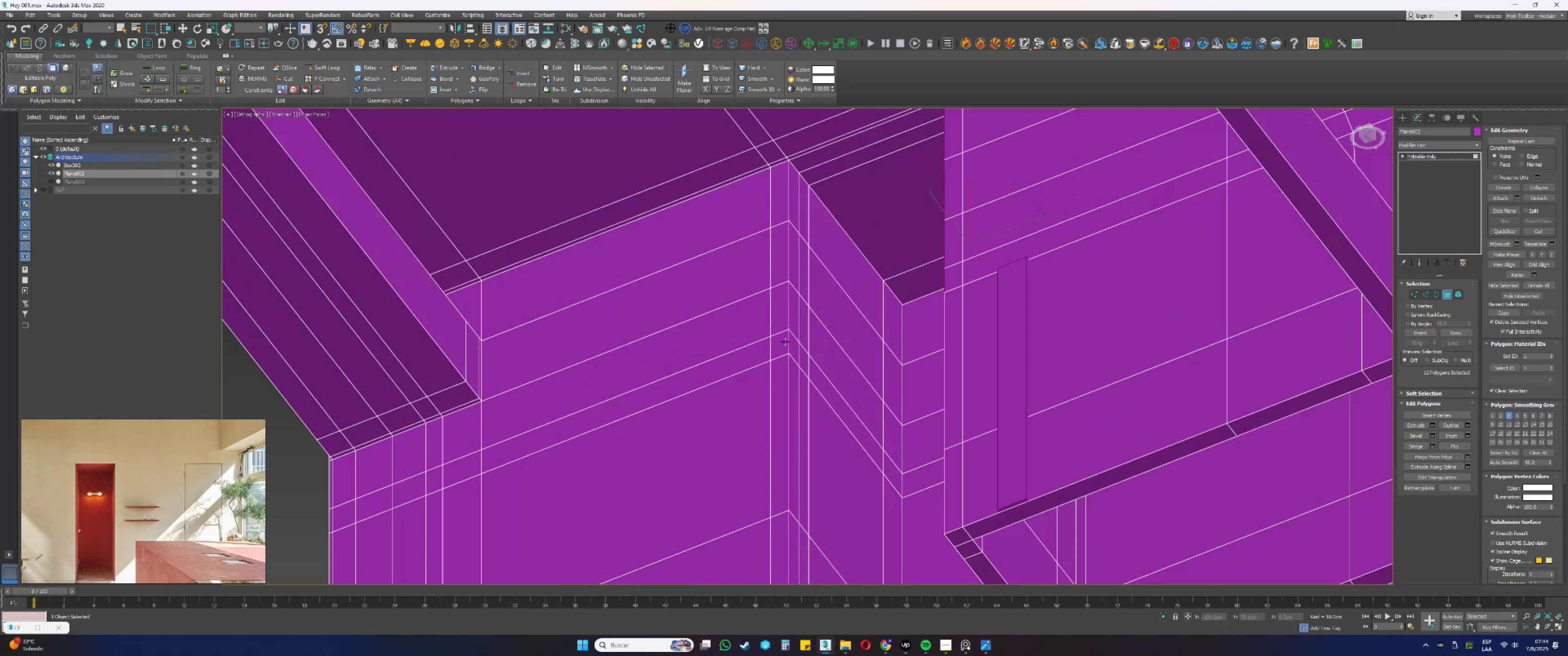 
hold_key(key=ControlLeft, duration=1.53)
left_click([793, 349])
 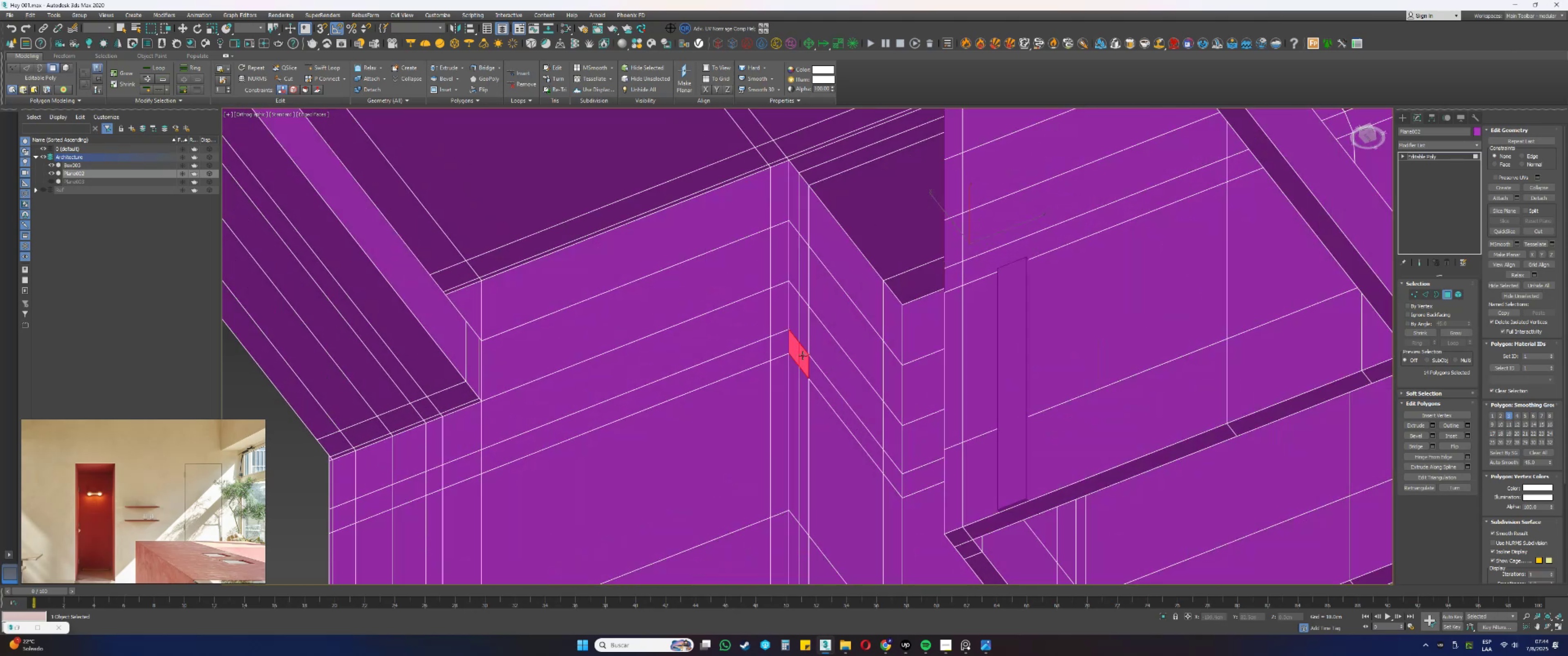 
triple_click([810, 333])
 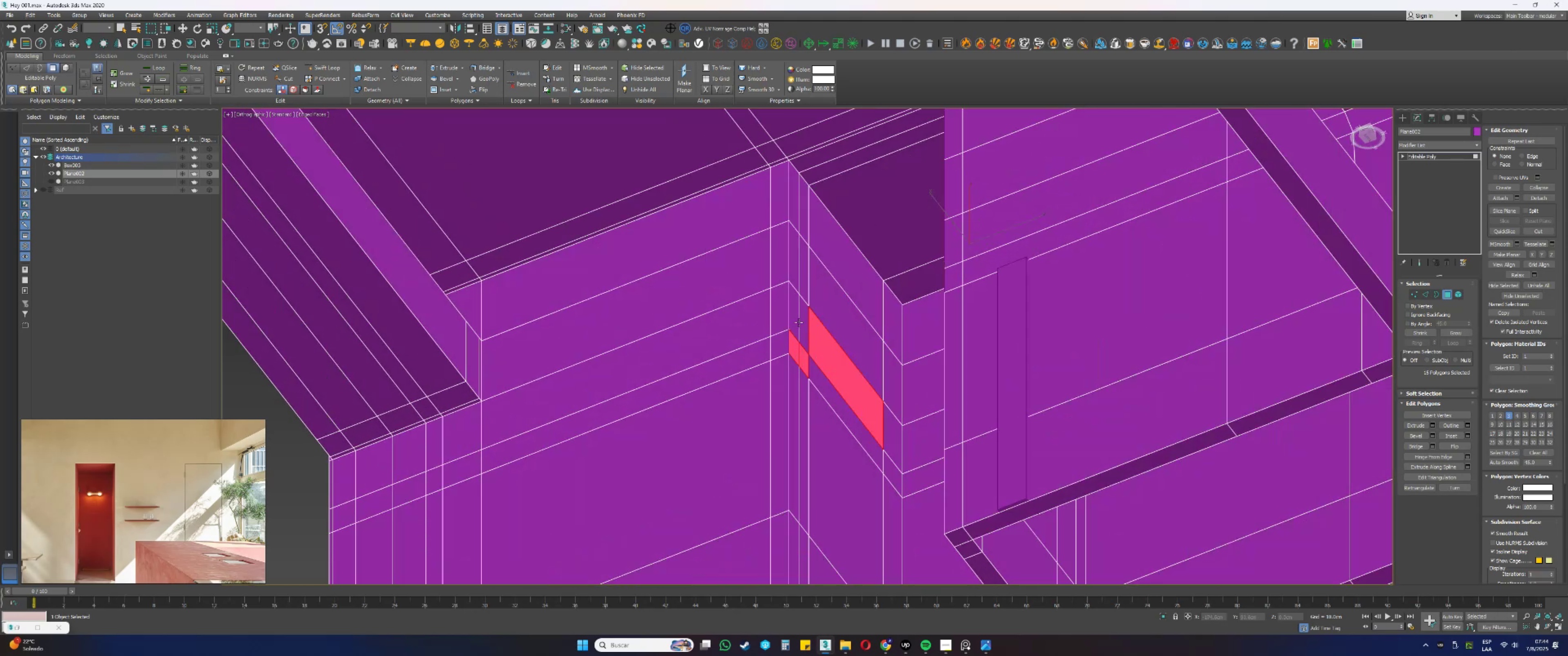 
hold_key(key=ControlLeft, duration=1.52)
left_click([794, 320])
 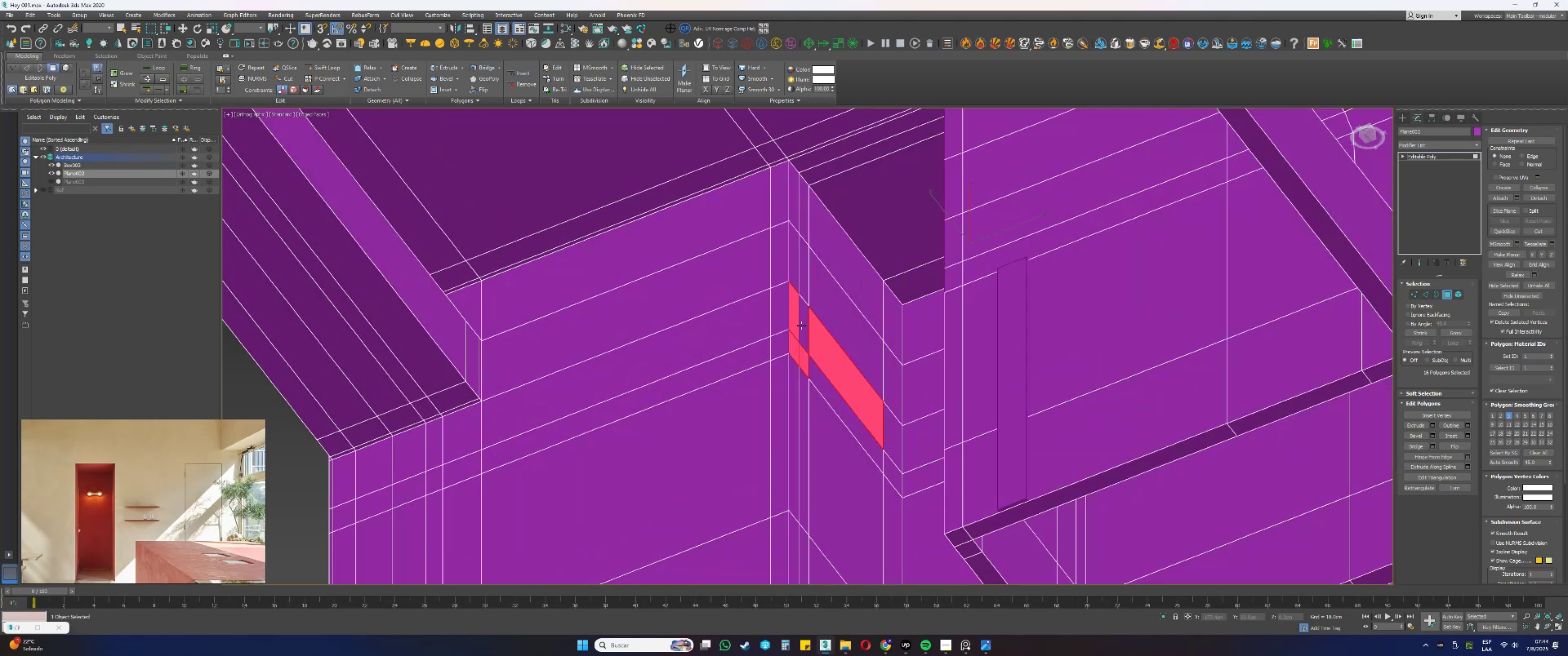 
double_click([804, 327])
 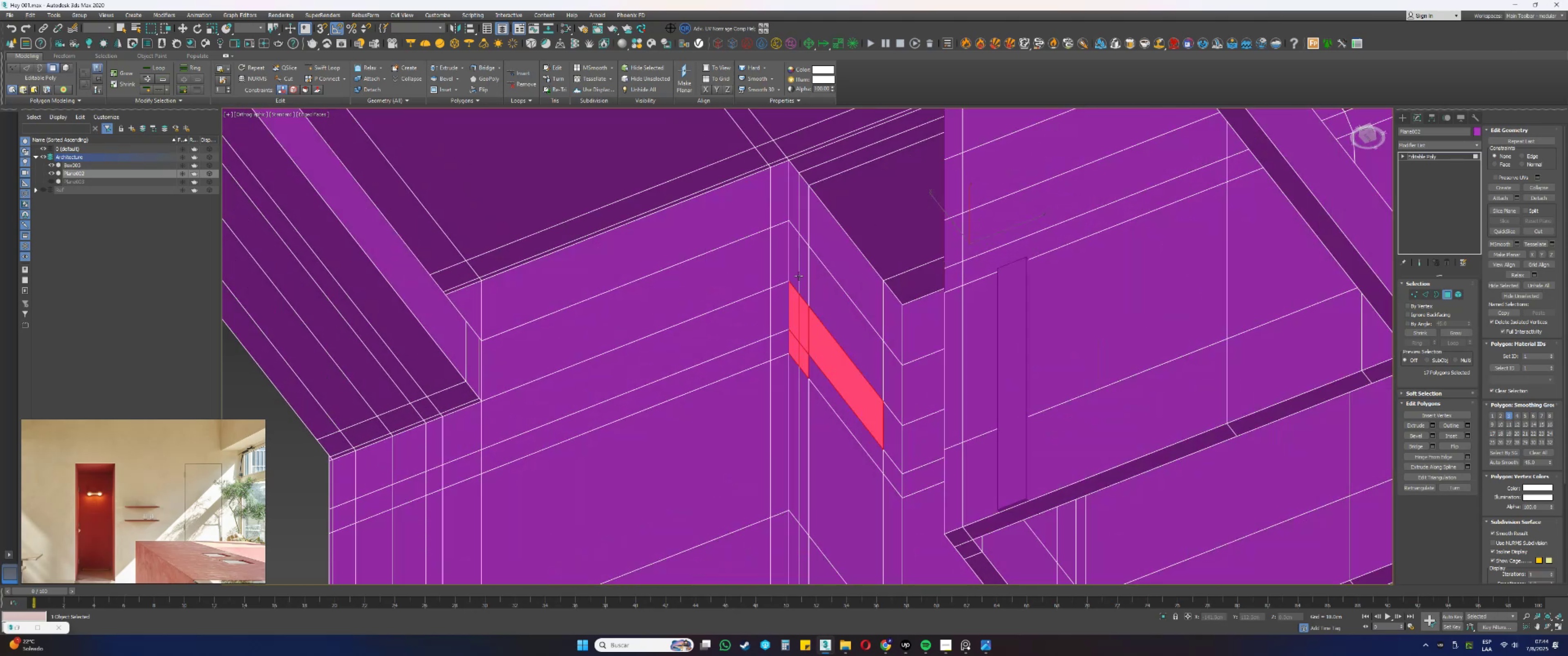 
left_click([795, 272])
 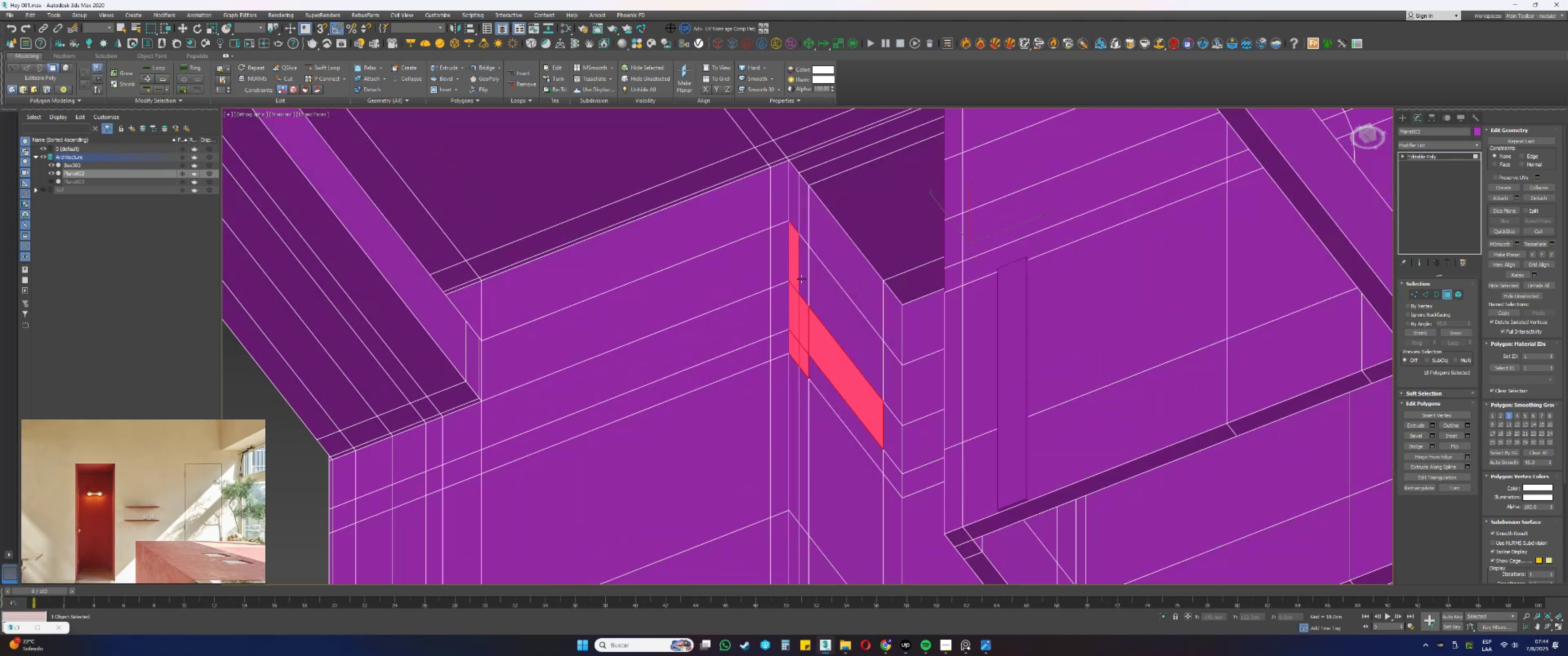 
hold_key(key=ControlLeft, duration=1.53)
double_click([803, 281])
 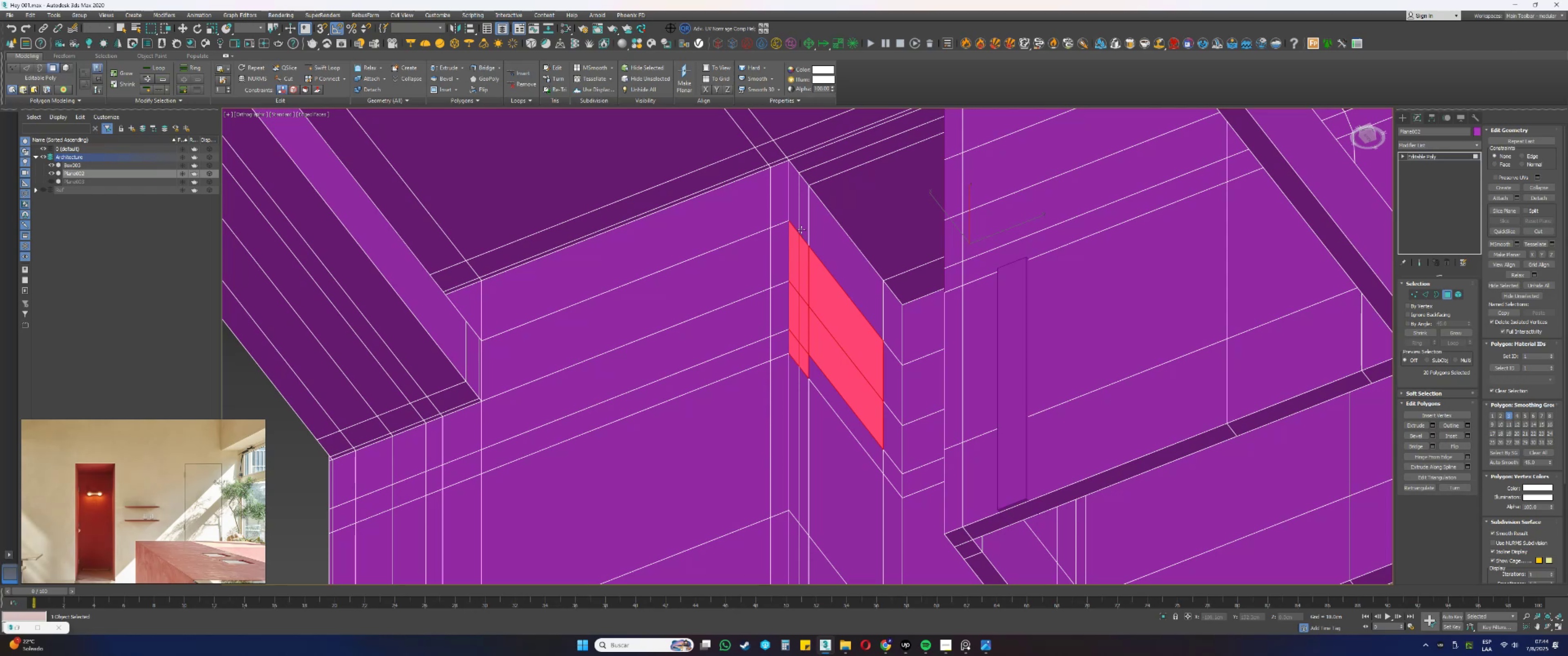 
left_click([793, 212])
 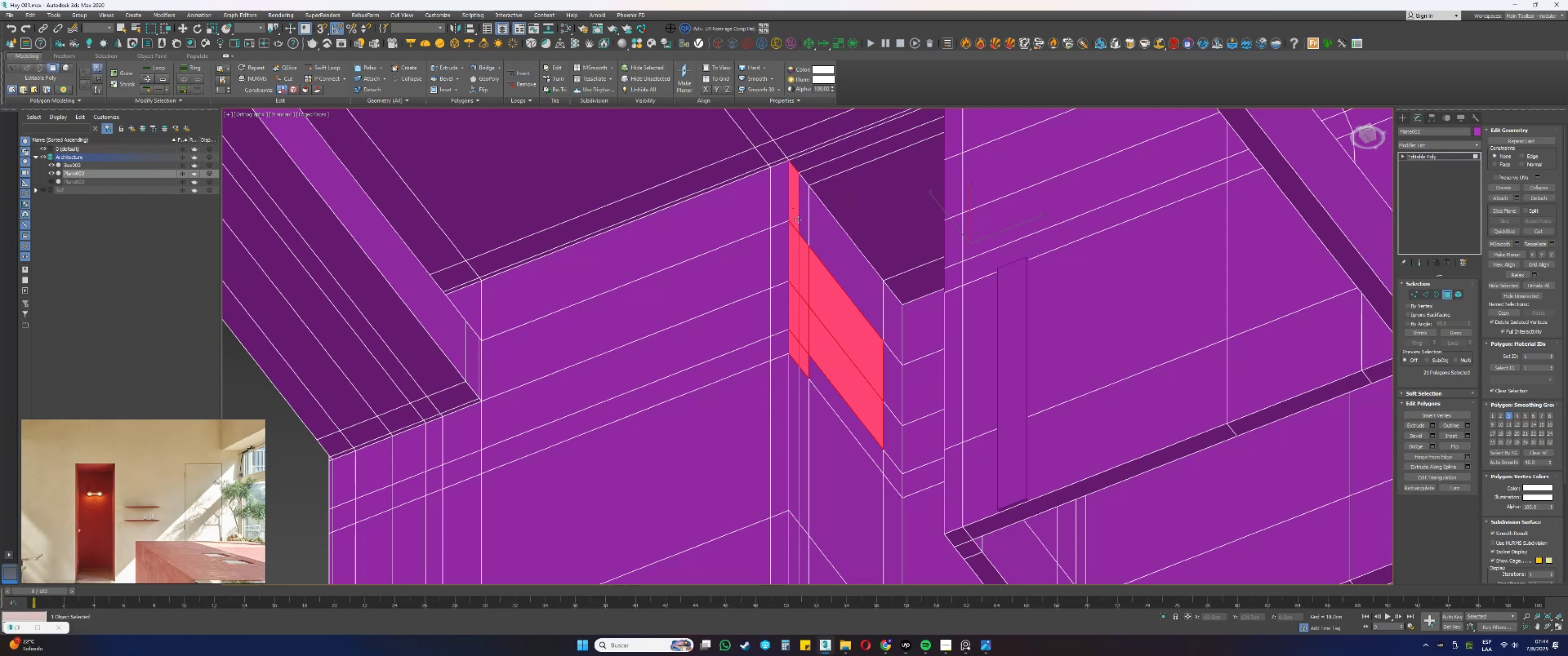 
hold_key(key=ControlLeft, duration=1.51)
double_click([800, 222])
 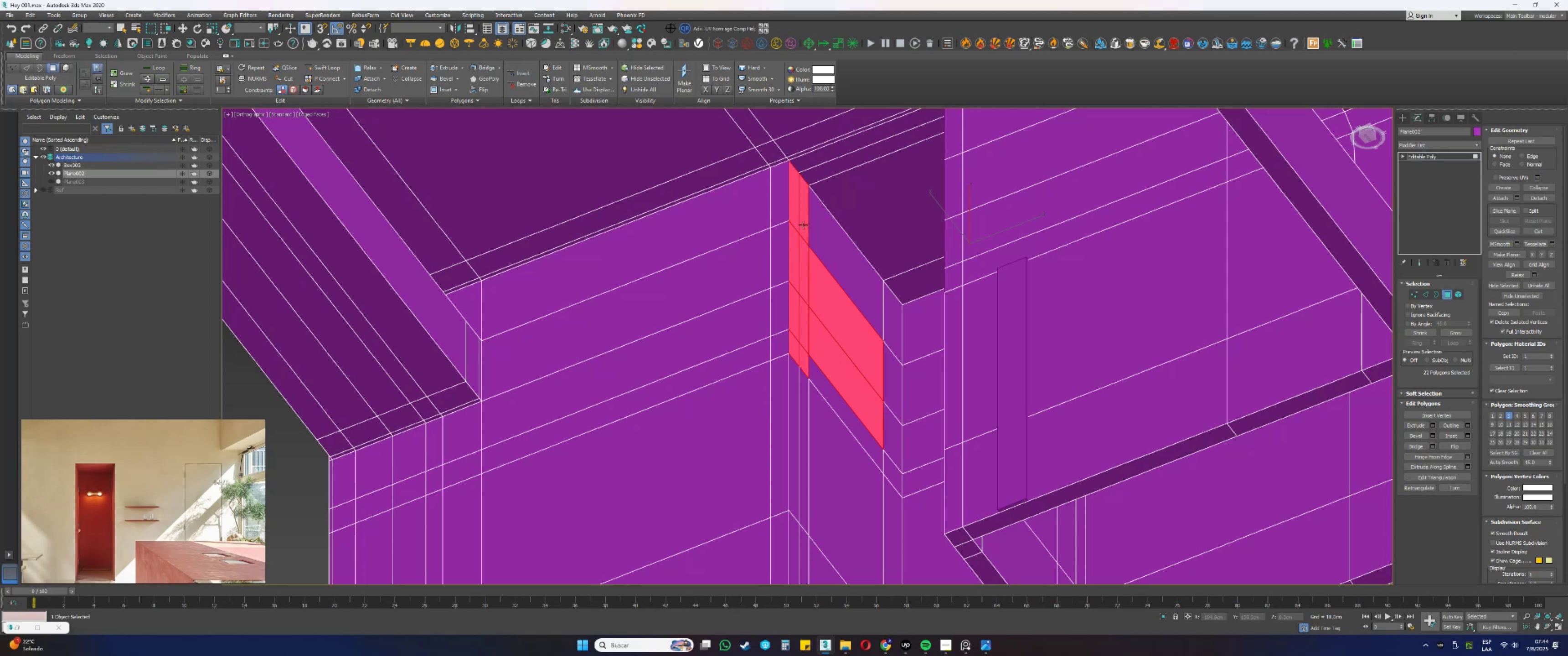 
triple_click([814, 233])
 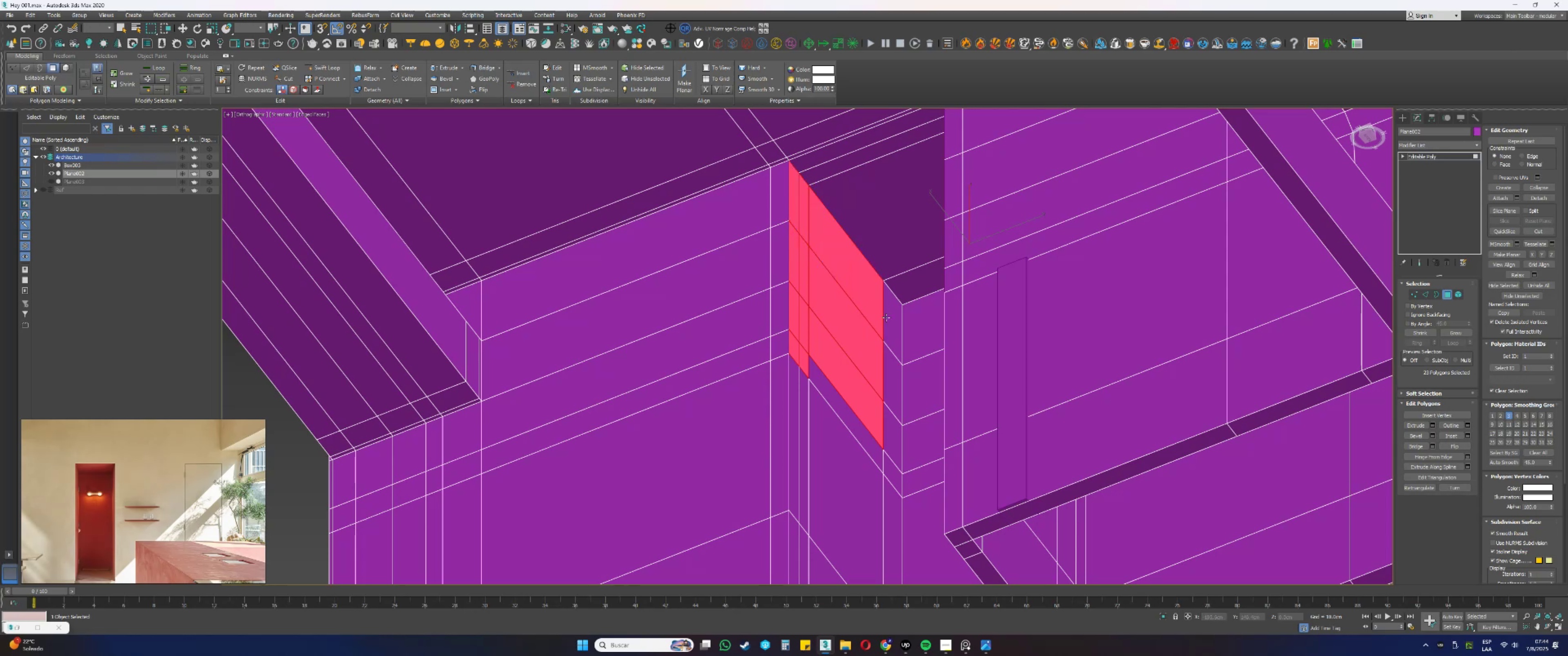 
left_click([891, 329])
 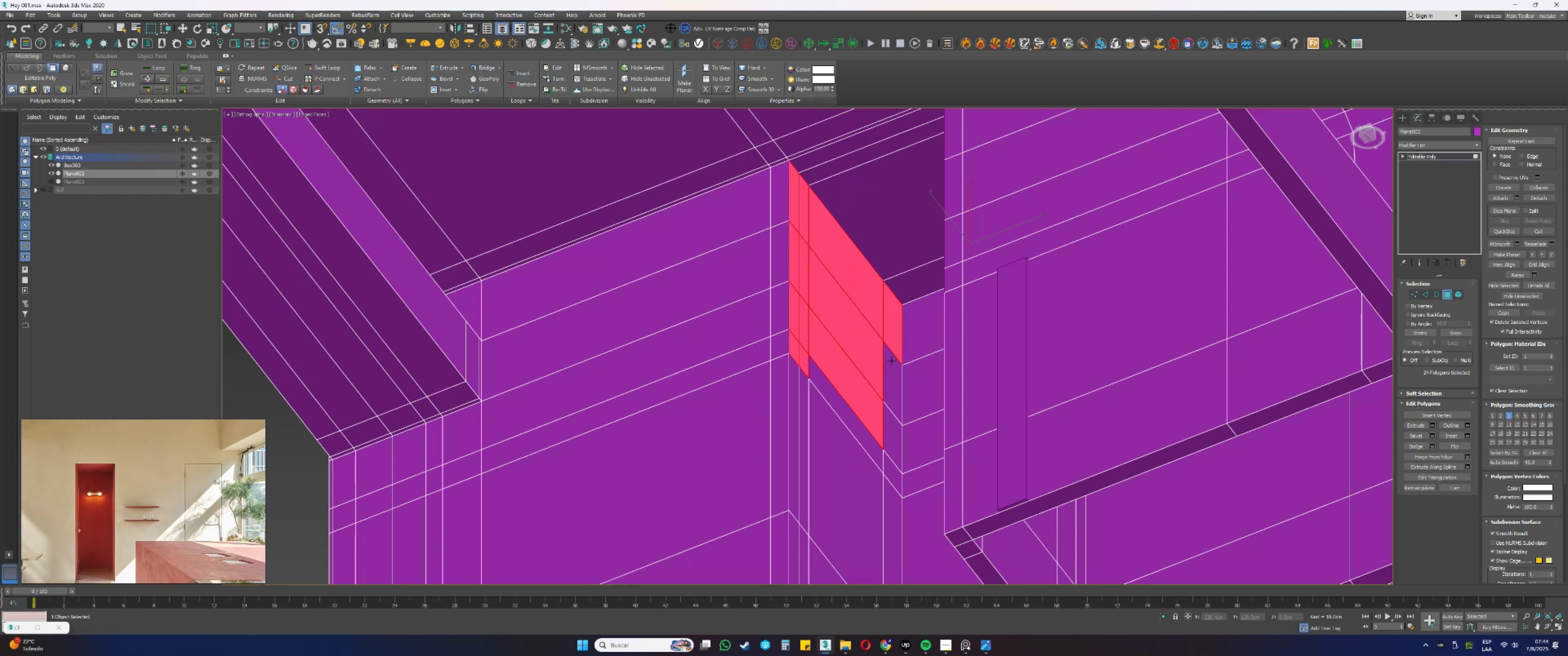 
double_click([897, 375])
 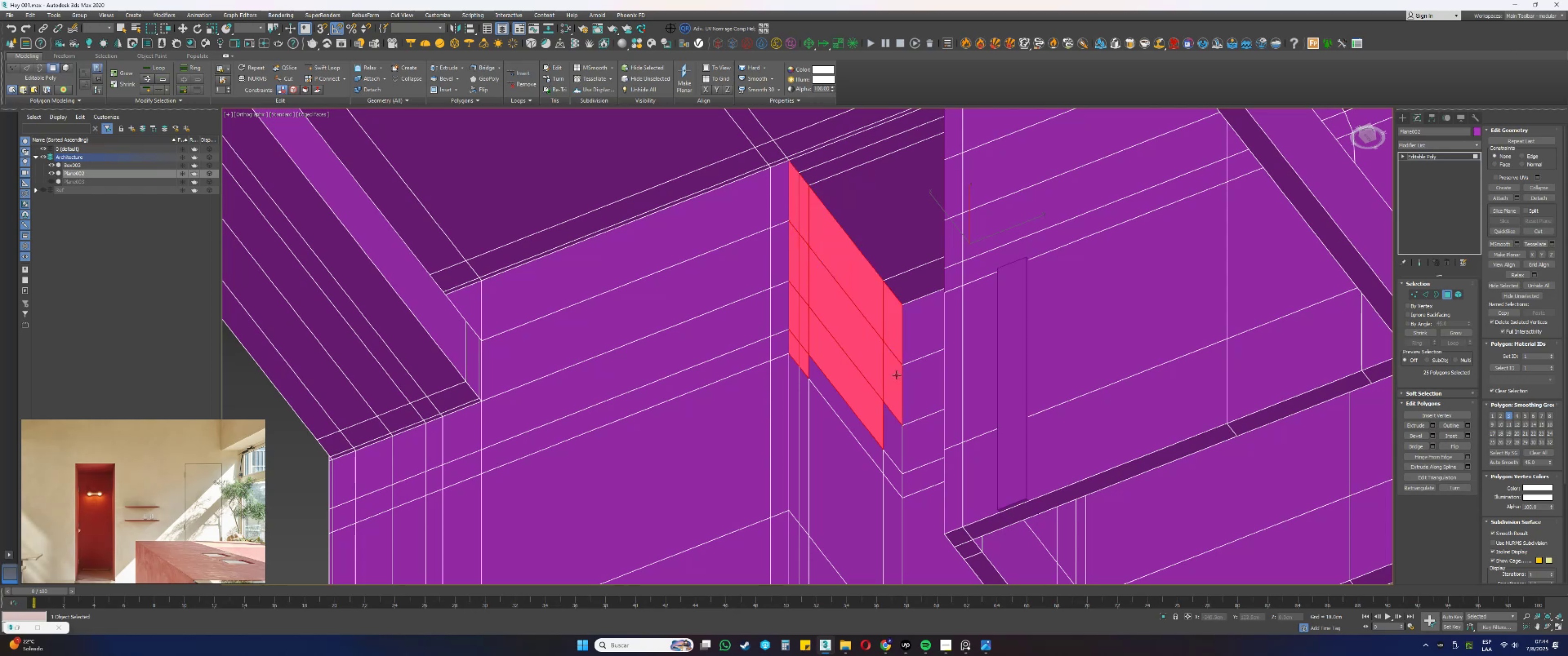 
hold_key(key=ControlLeft, duration=1.34)
left_click([897, 437])
 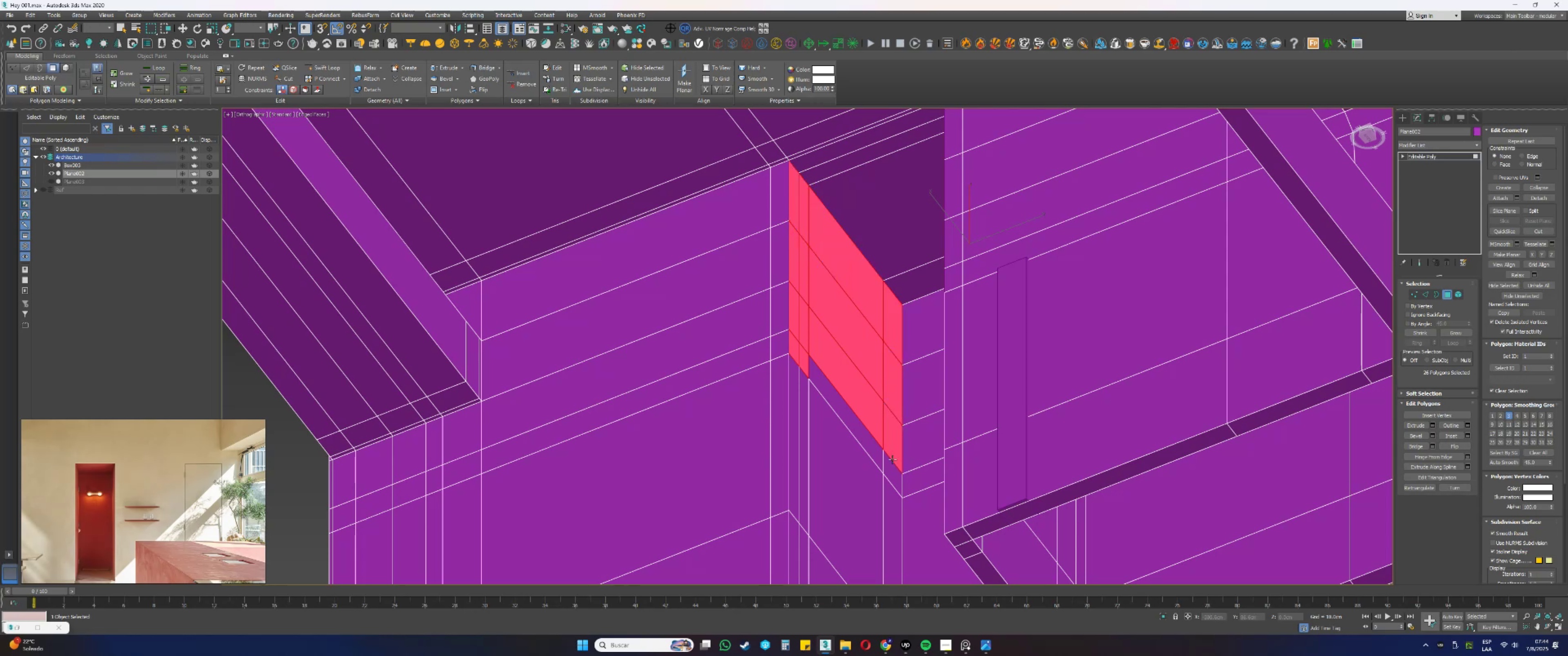 
double_click([891, 462])
 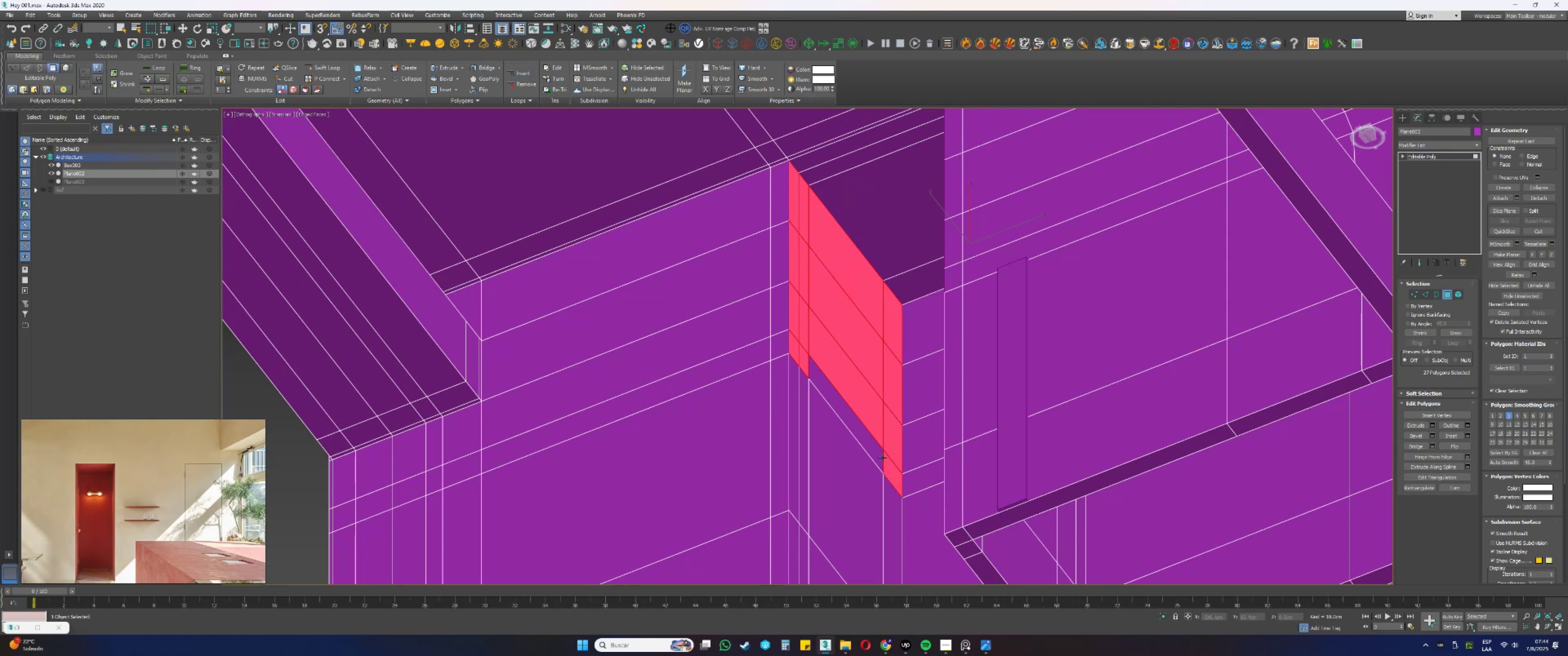 
triple_click([878, 454])
 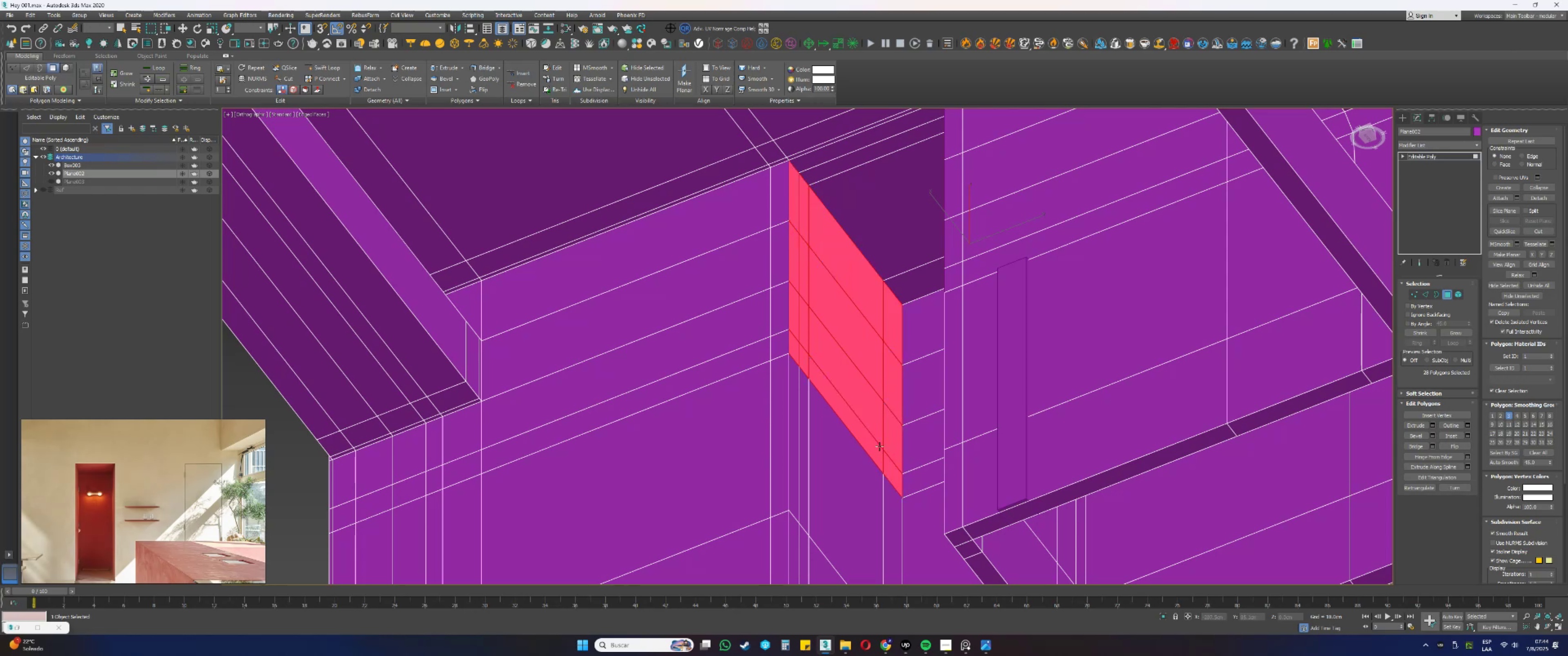 
hold_key(key=AltLeft, duration=1.3)
 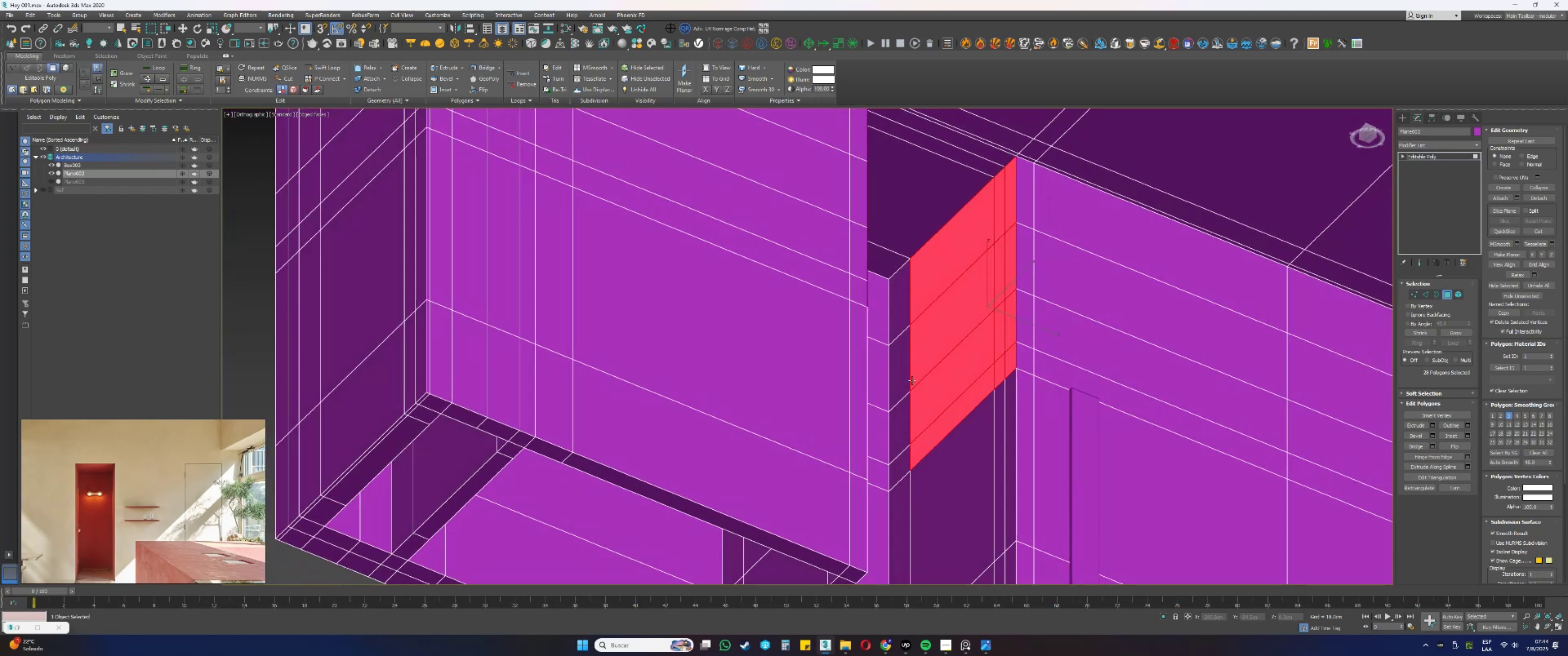 
hold_key(key=ControlLeft, duration=1.5)
left_click([898, 318])
 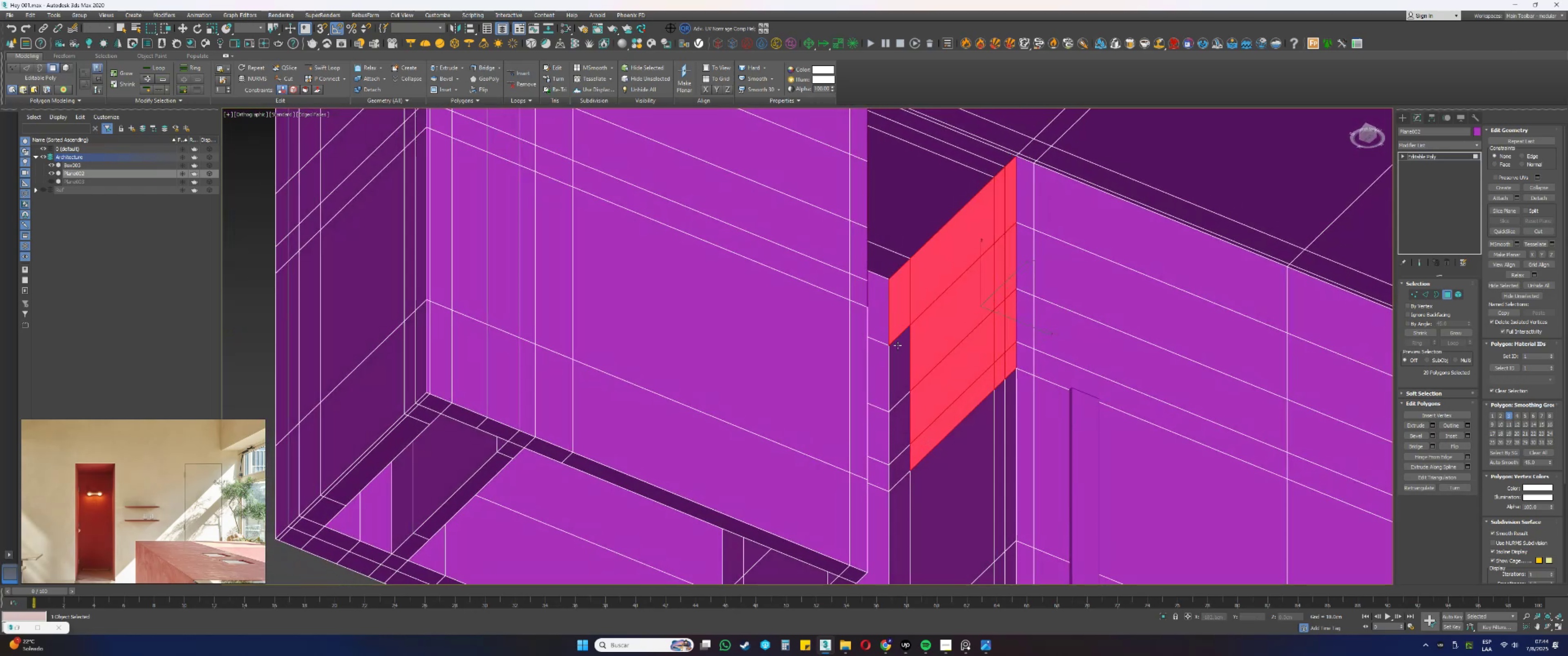 
double_click([897, 356])
 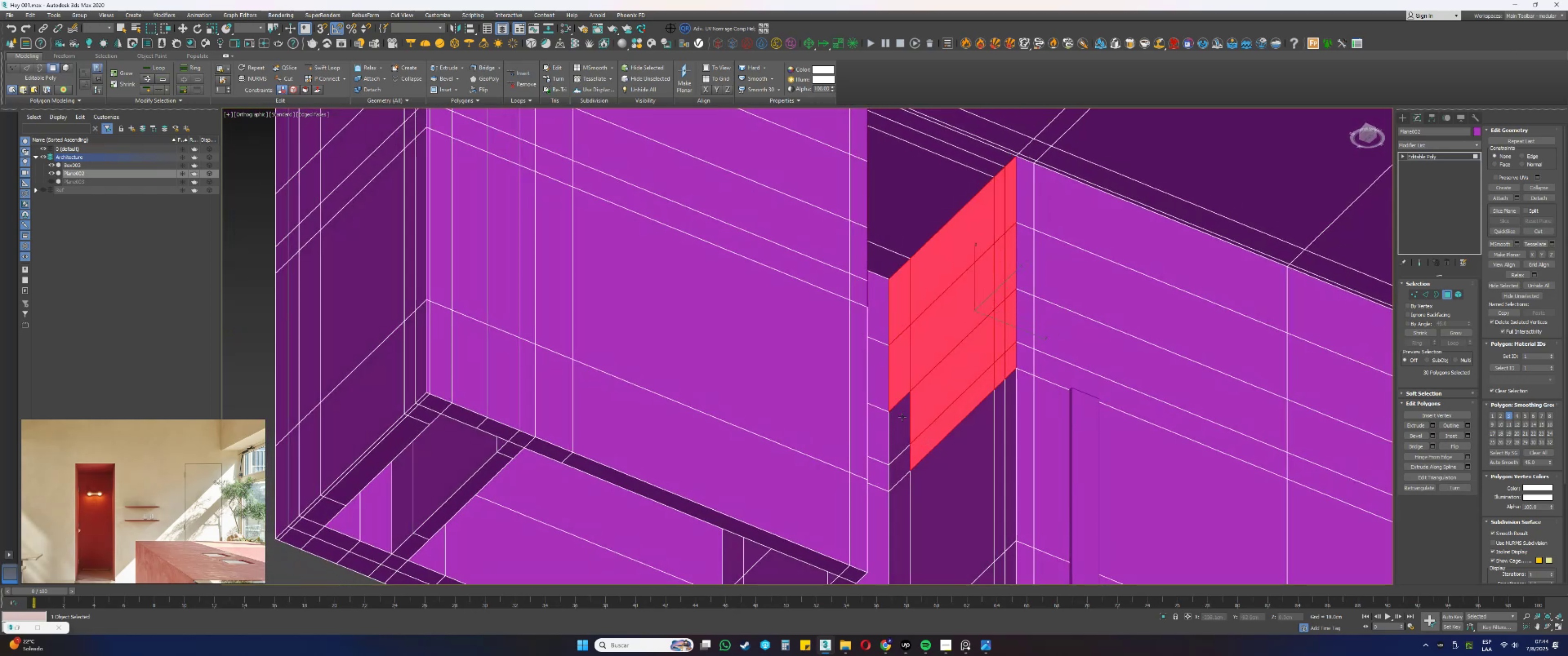 
triple_click([902, 423])
 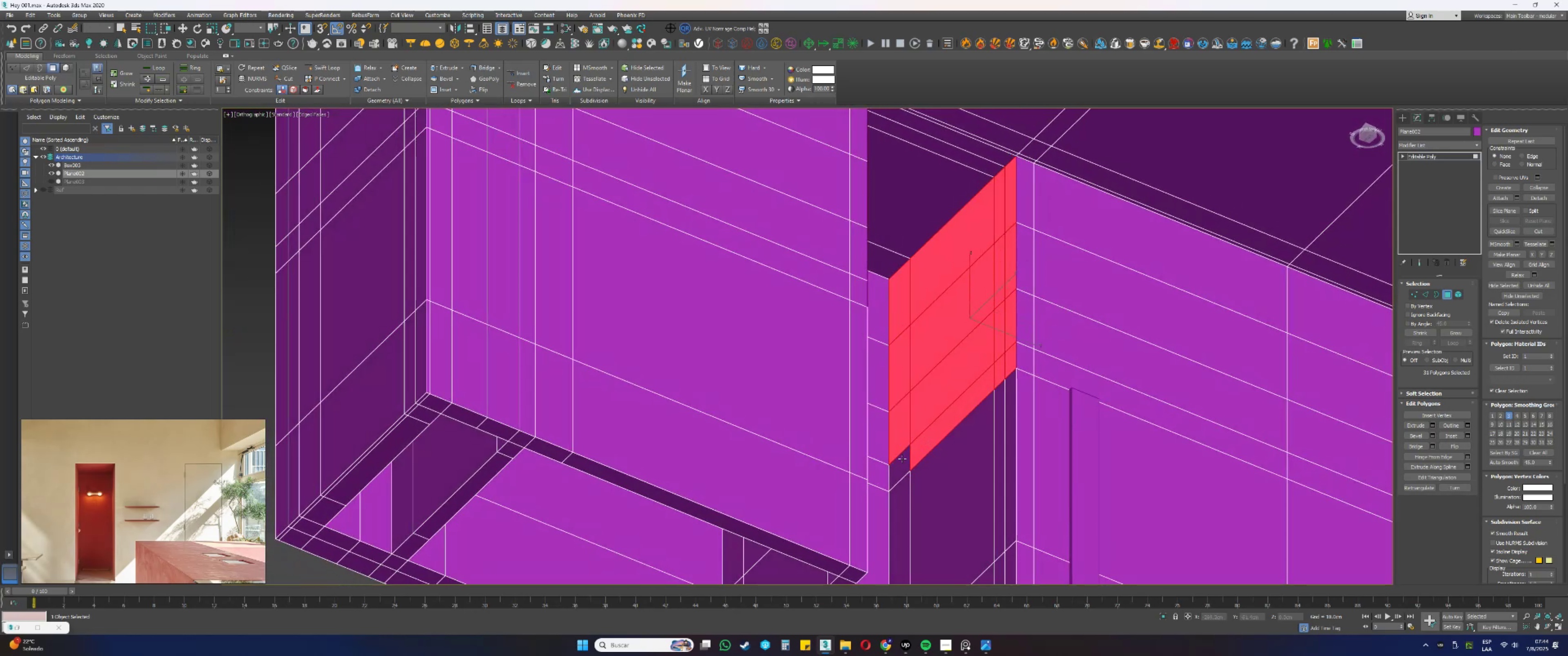 
key(Control+ControlLeft)
 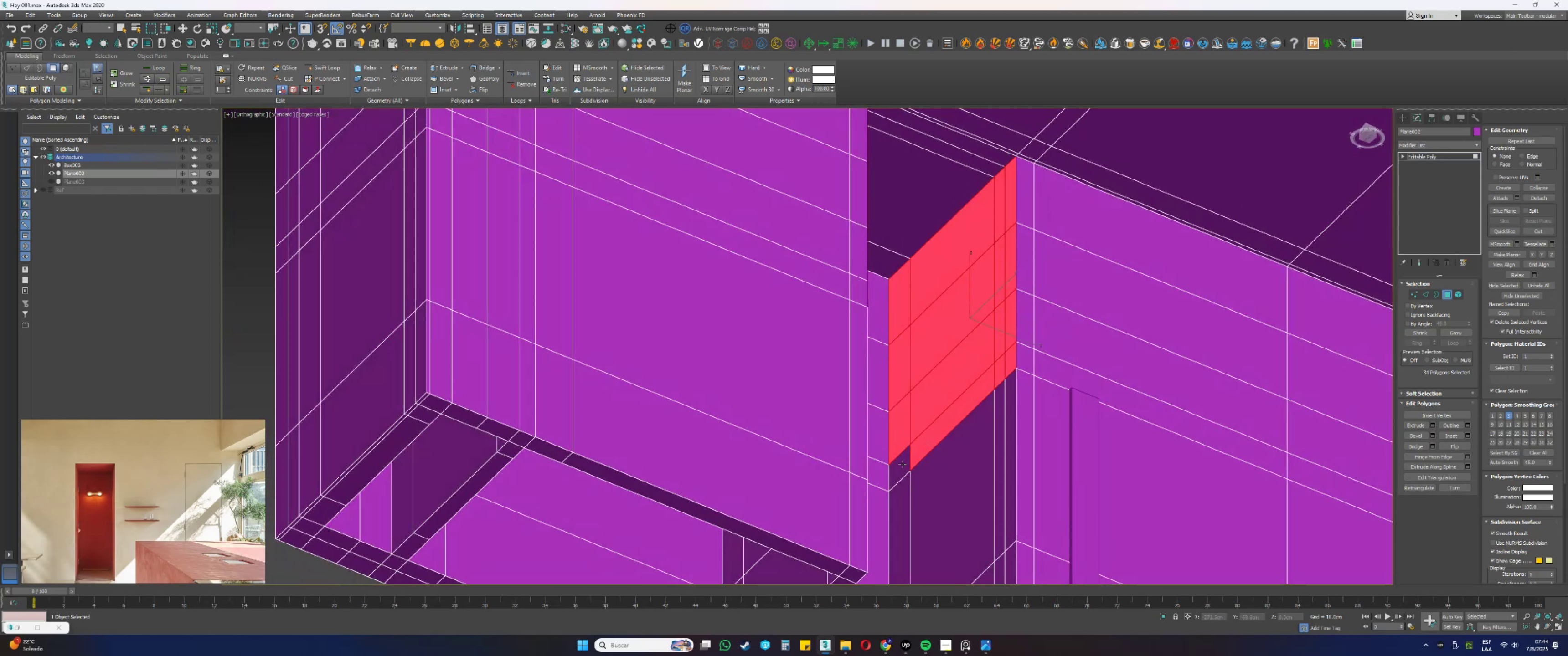 
key(Control+ControlLeft)
 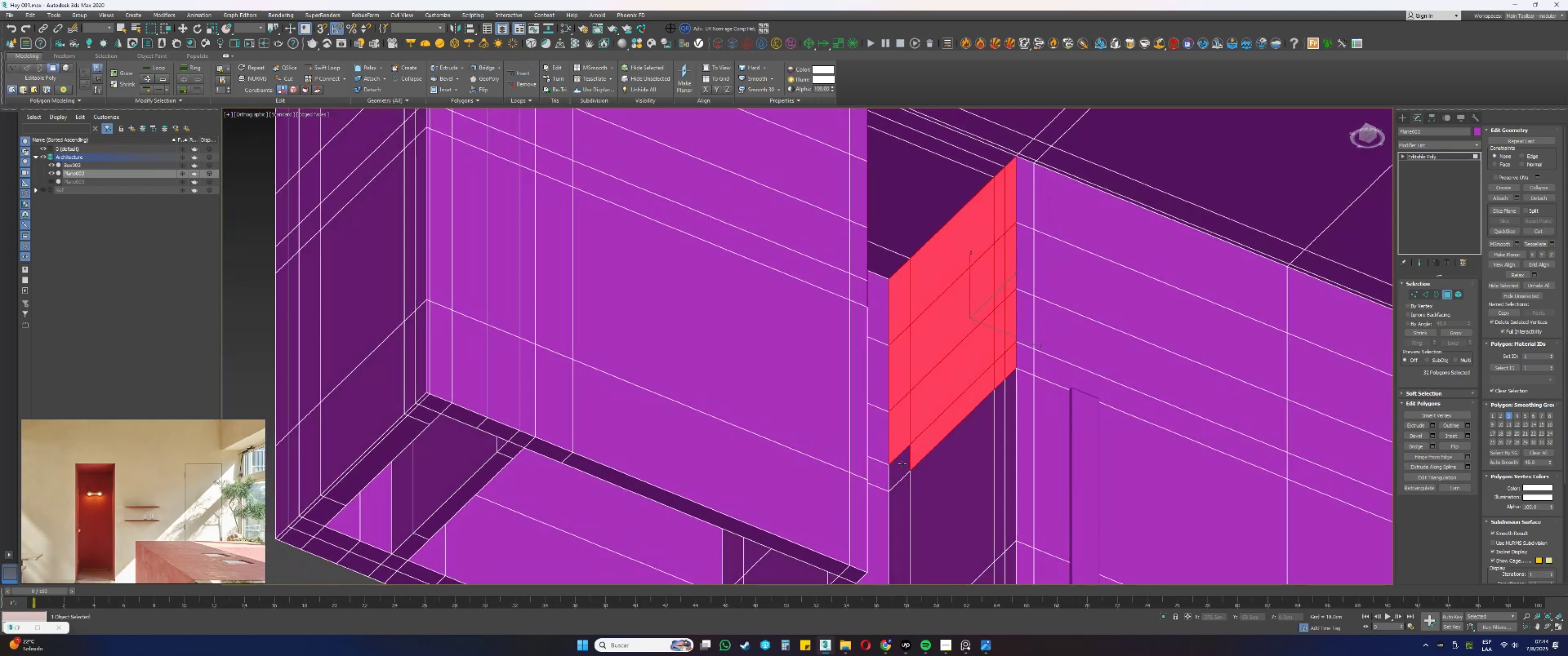 
key(Control+ControlLeft)
 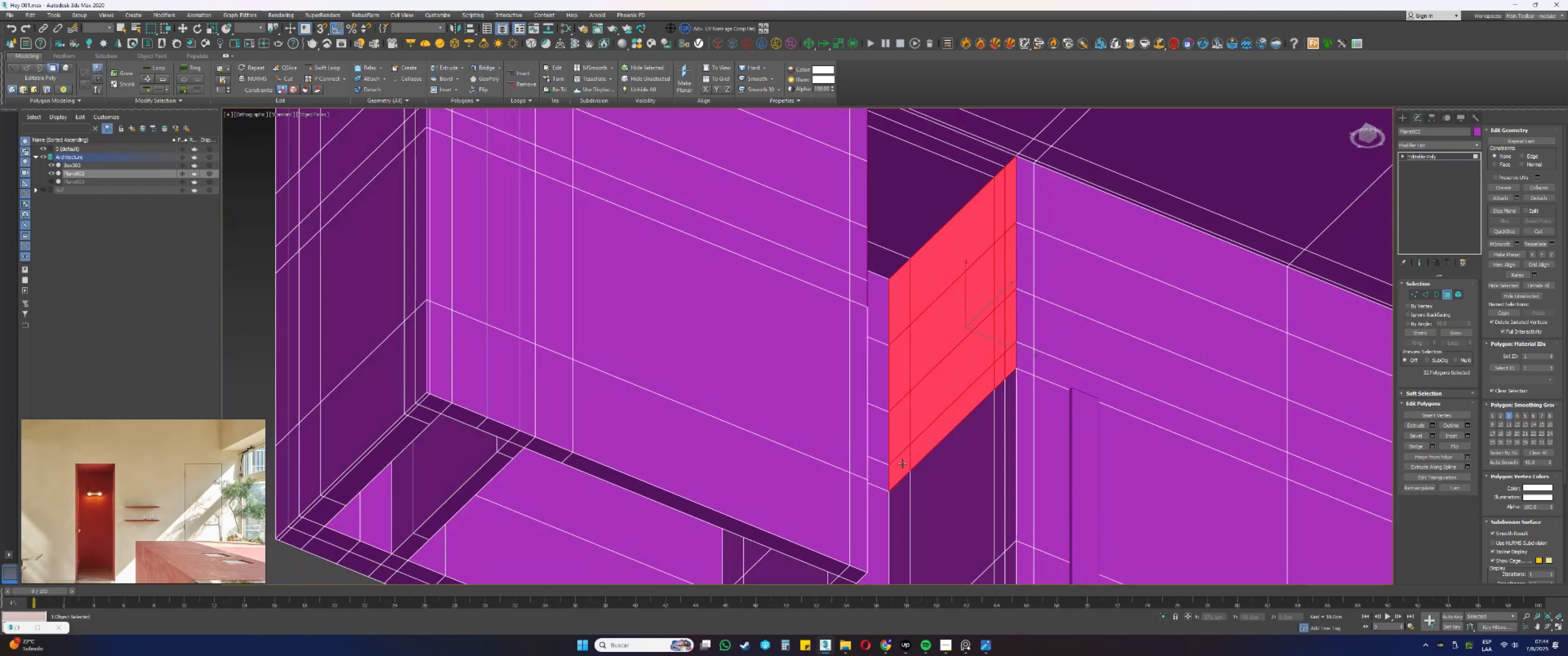 
key(Control+ControlLeft)
 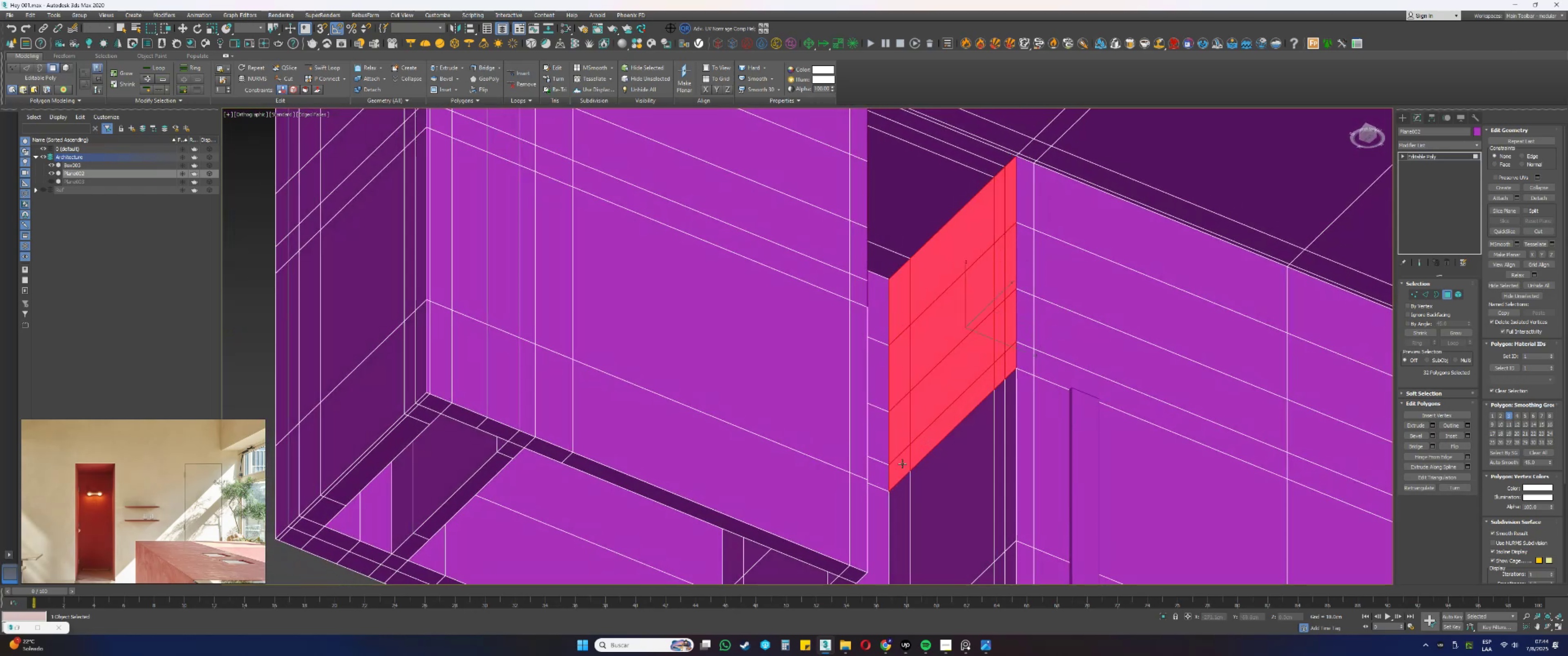 
key(Control+ControlLeft)
 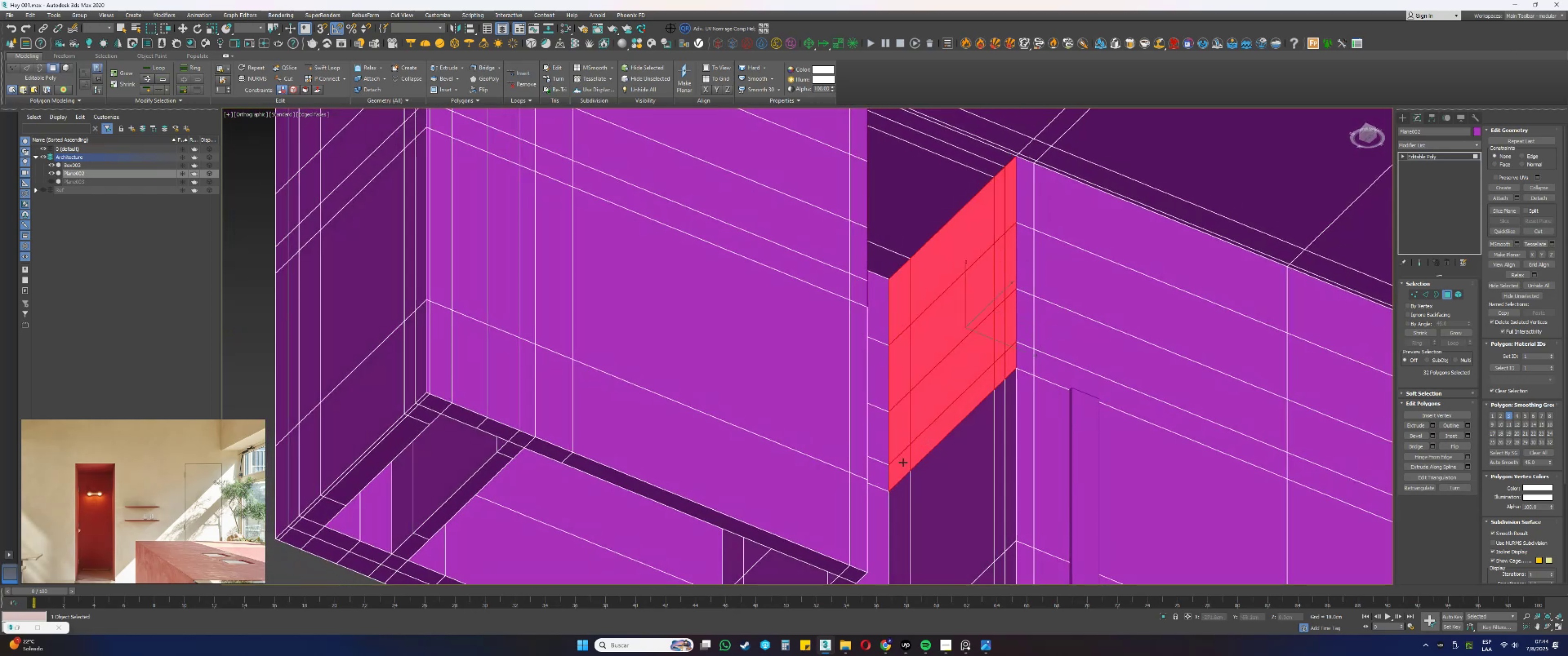 
key(Control+ControlLeft)
 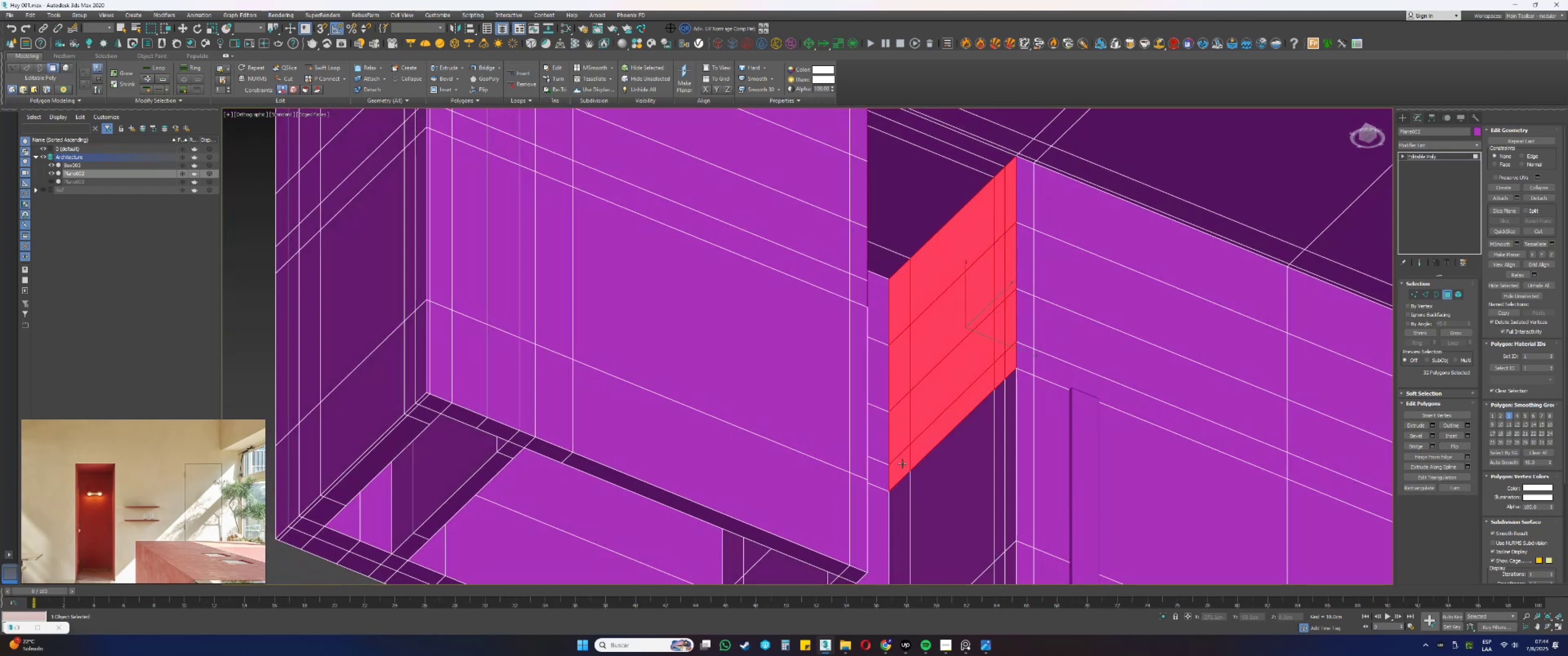 
key(Control+ControlLeft)
 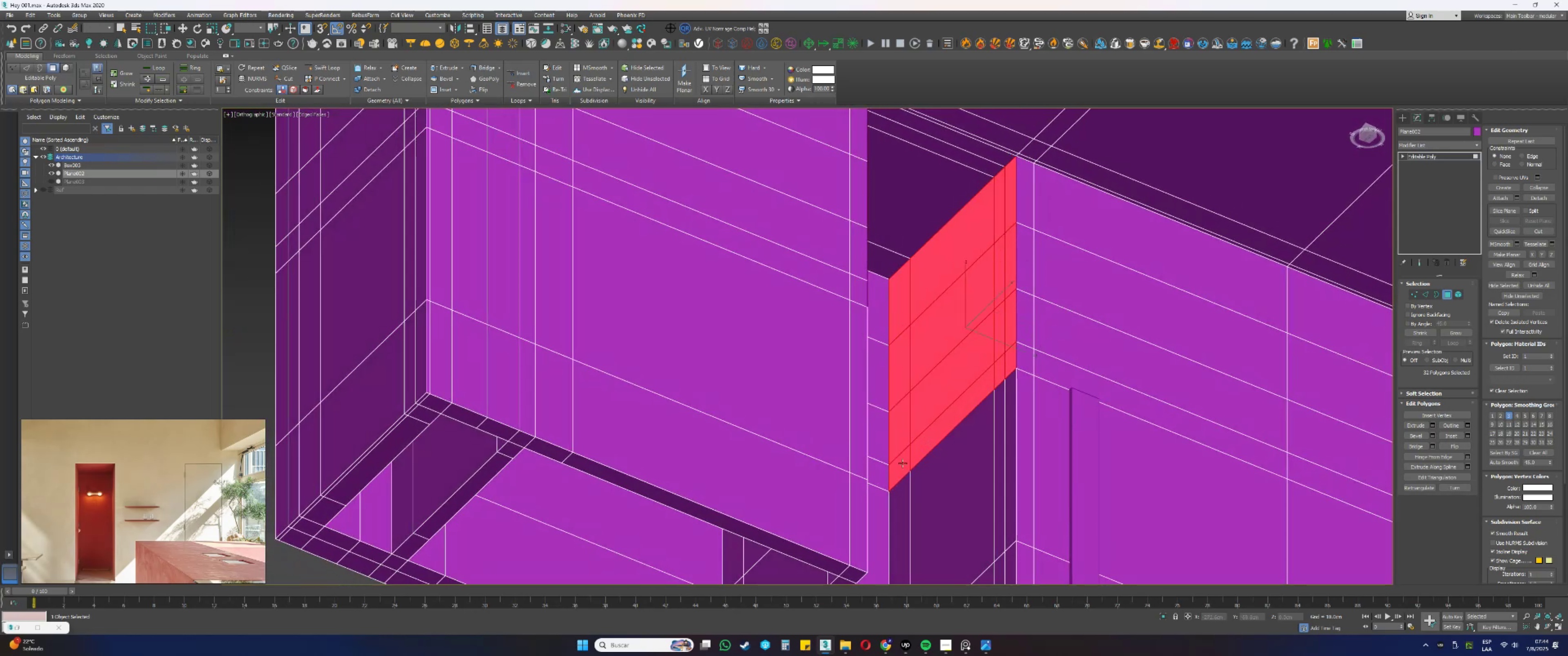 
key(Control+ControlLeft)
 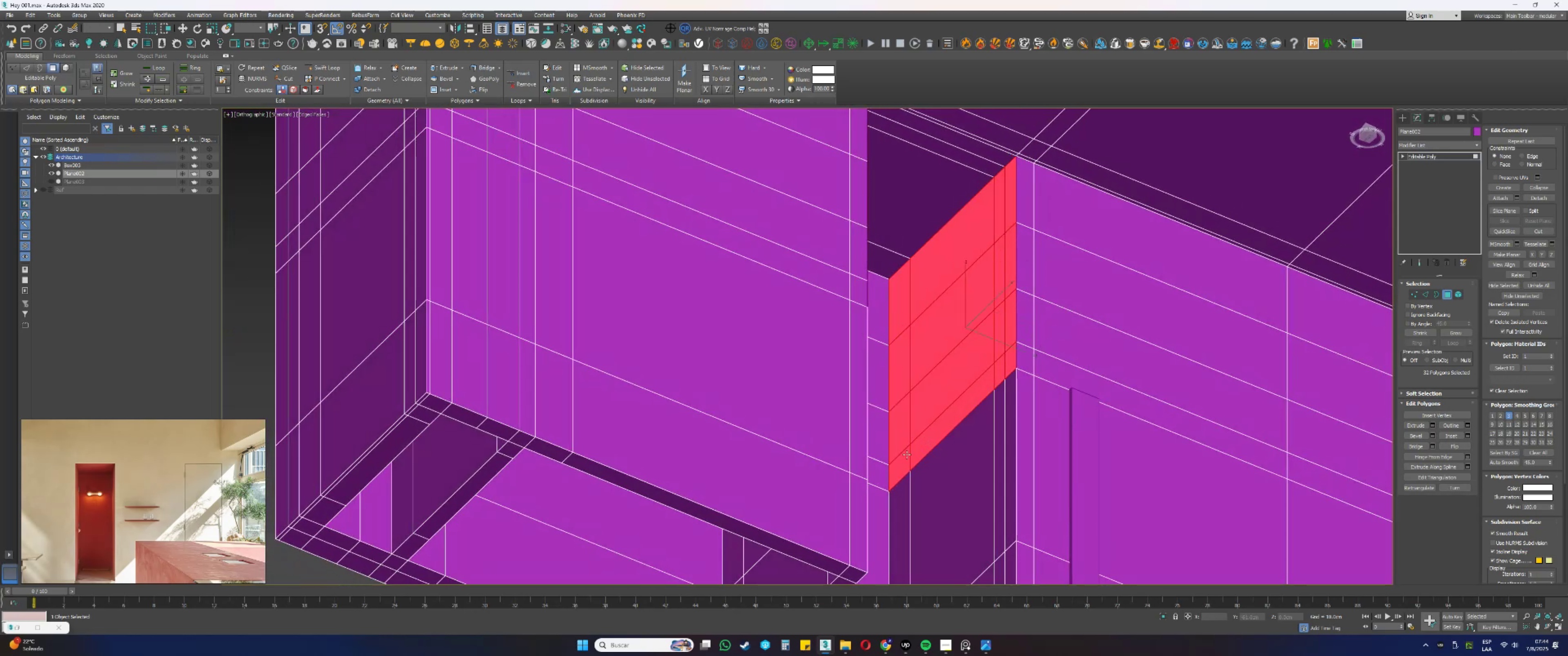 
scroll: coordinate [939, 382], scroll_direction: down, amount: 3.0
 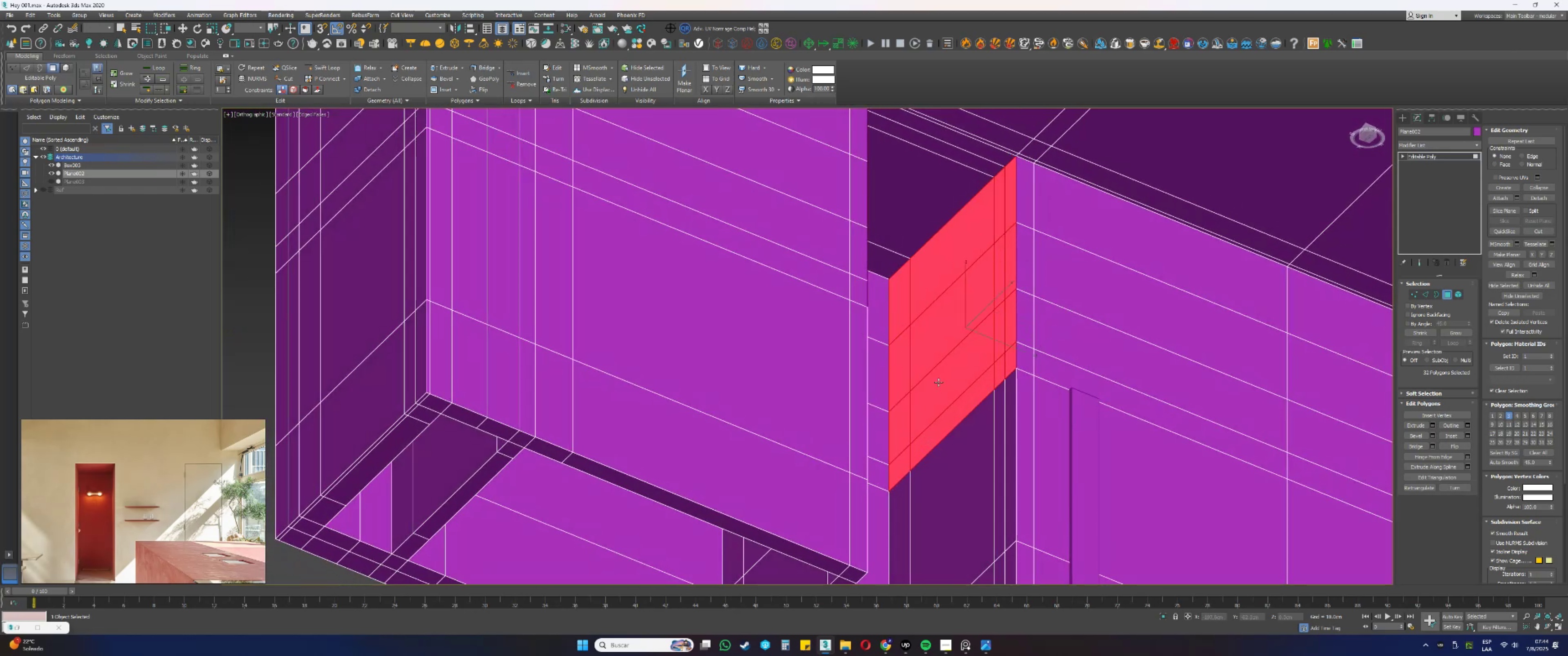 
key(F3)
 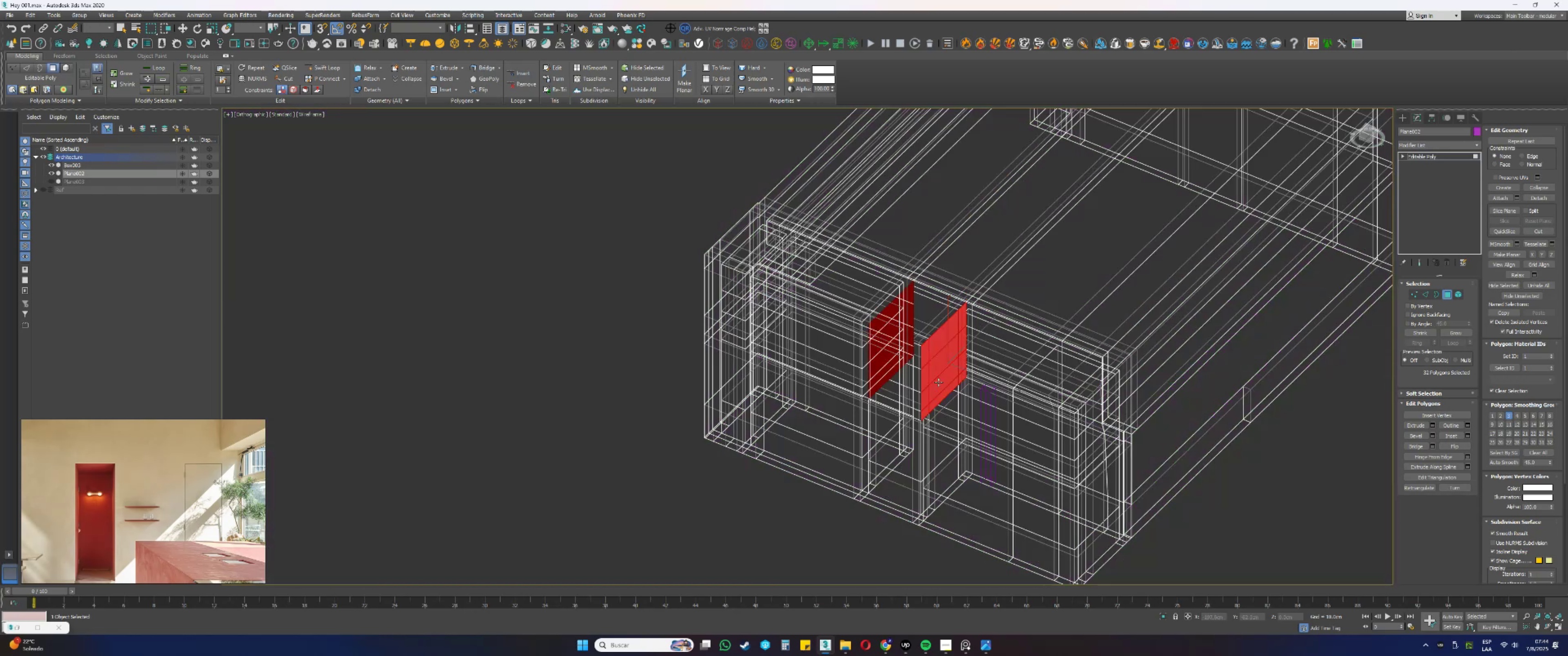 
key(F3)
 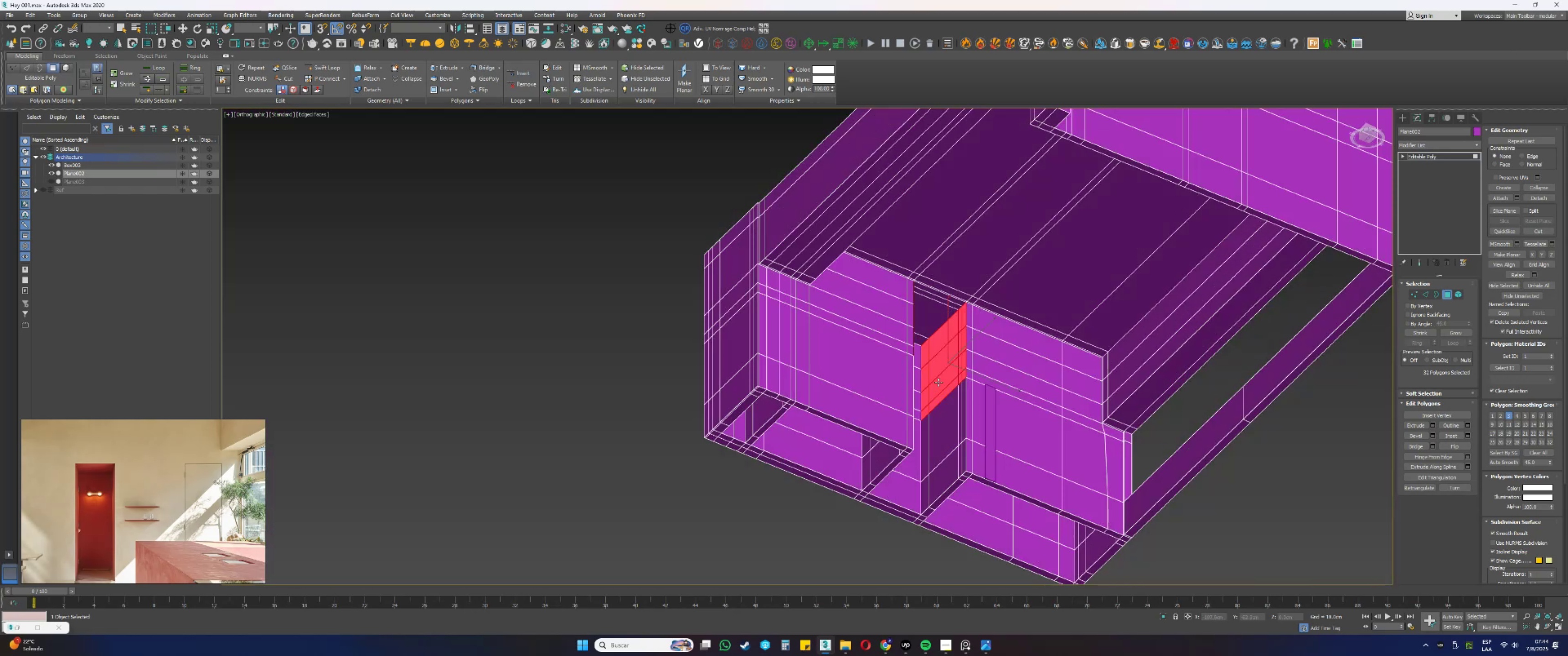 
hold_key(key=AltLeft, duration=0.61)
 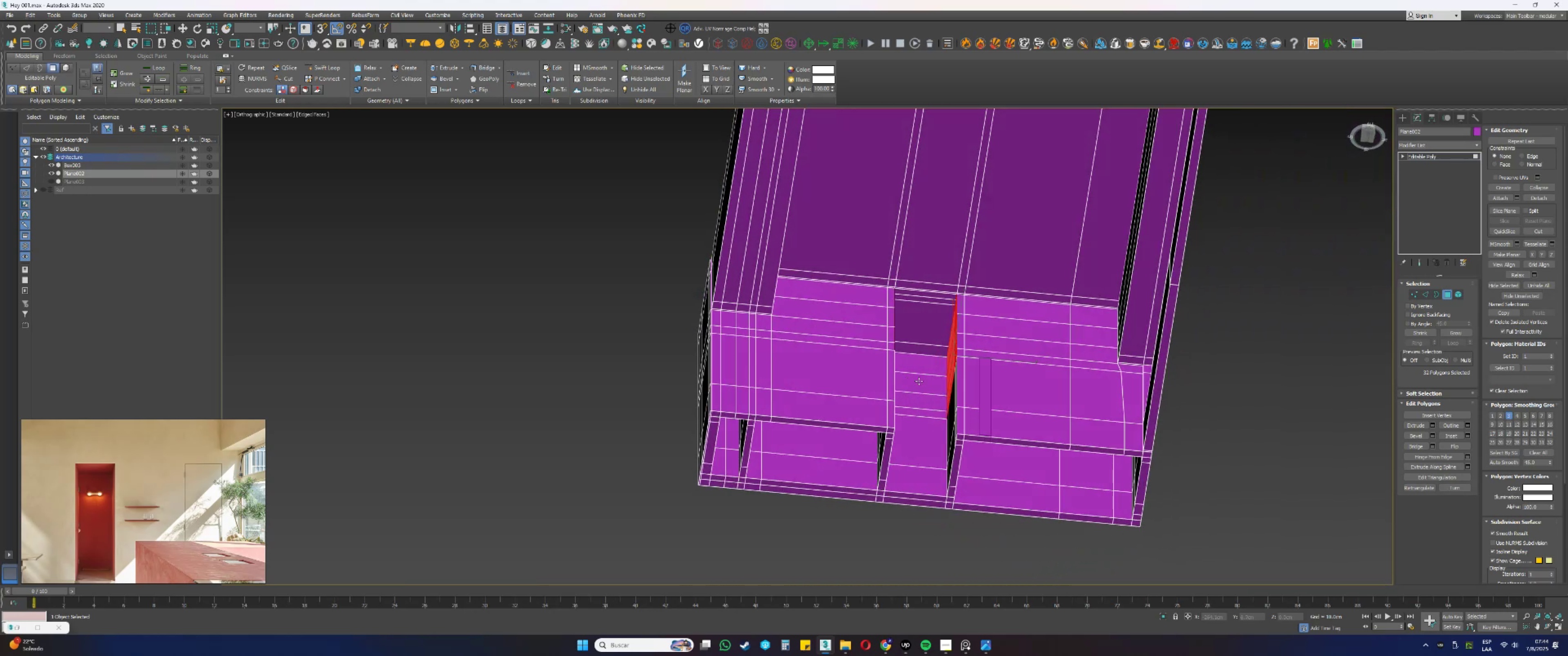 
hold_key(key=AltLeft, duration=0.42)
 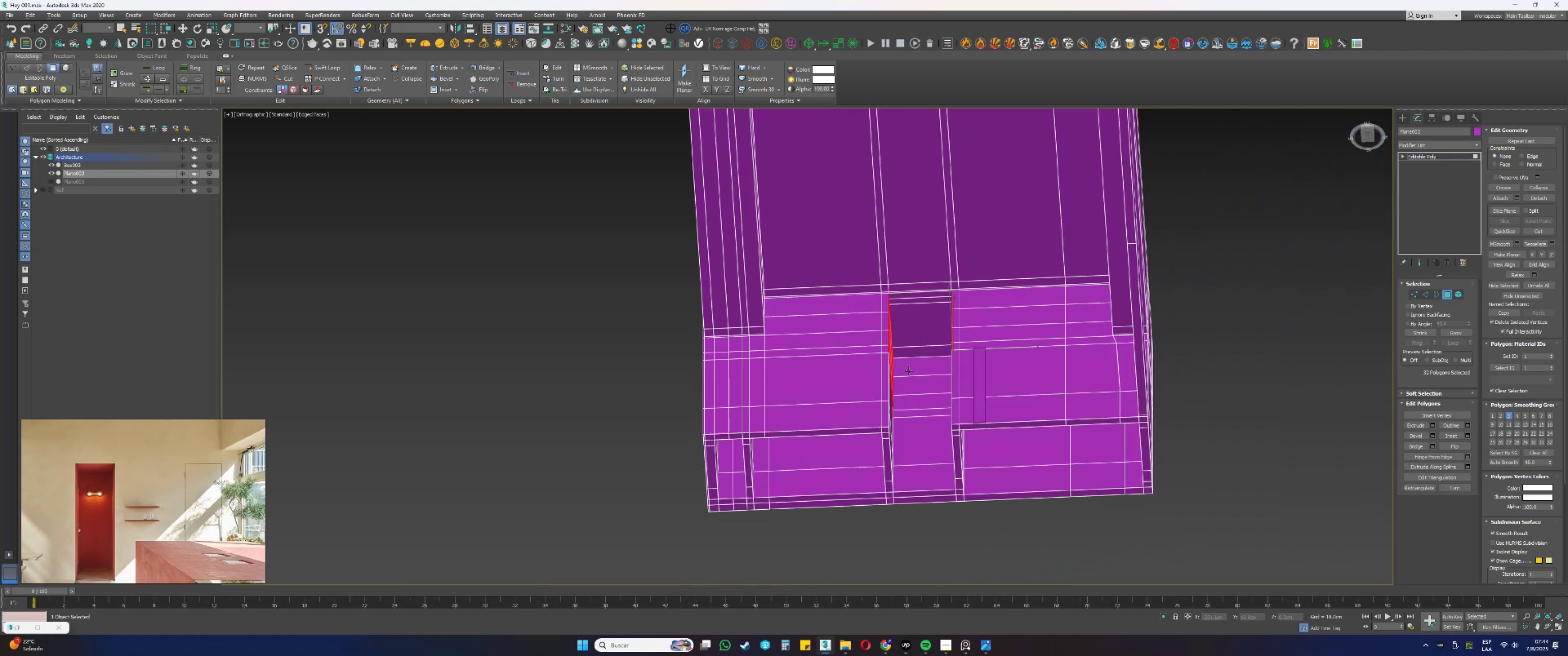 
scroll: coordinate [918, 390], scroll_direction: up, amount: 2.0
 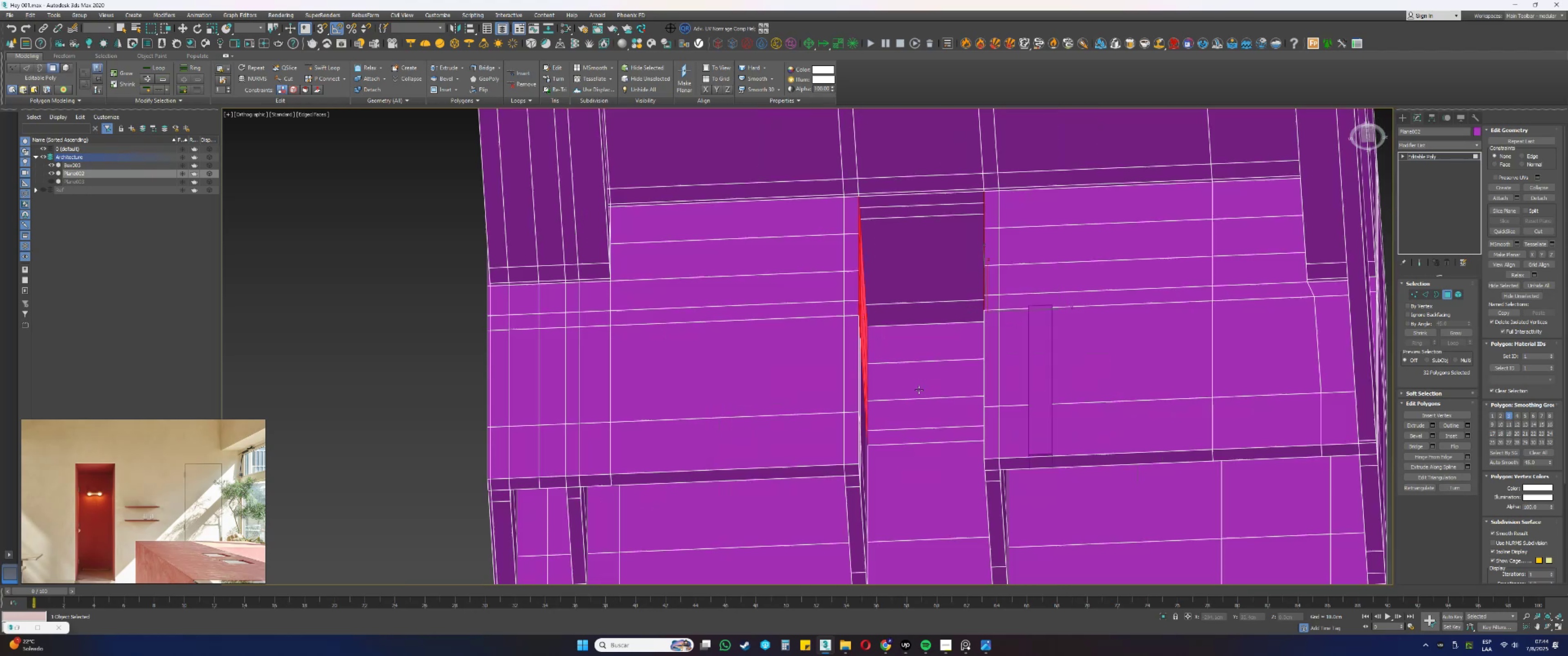 
hold_key(key=AltLeft, duration=0.4)
 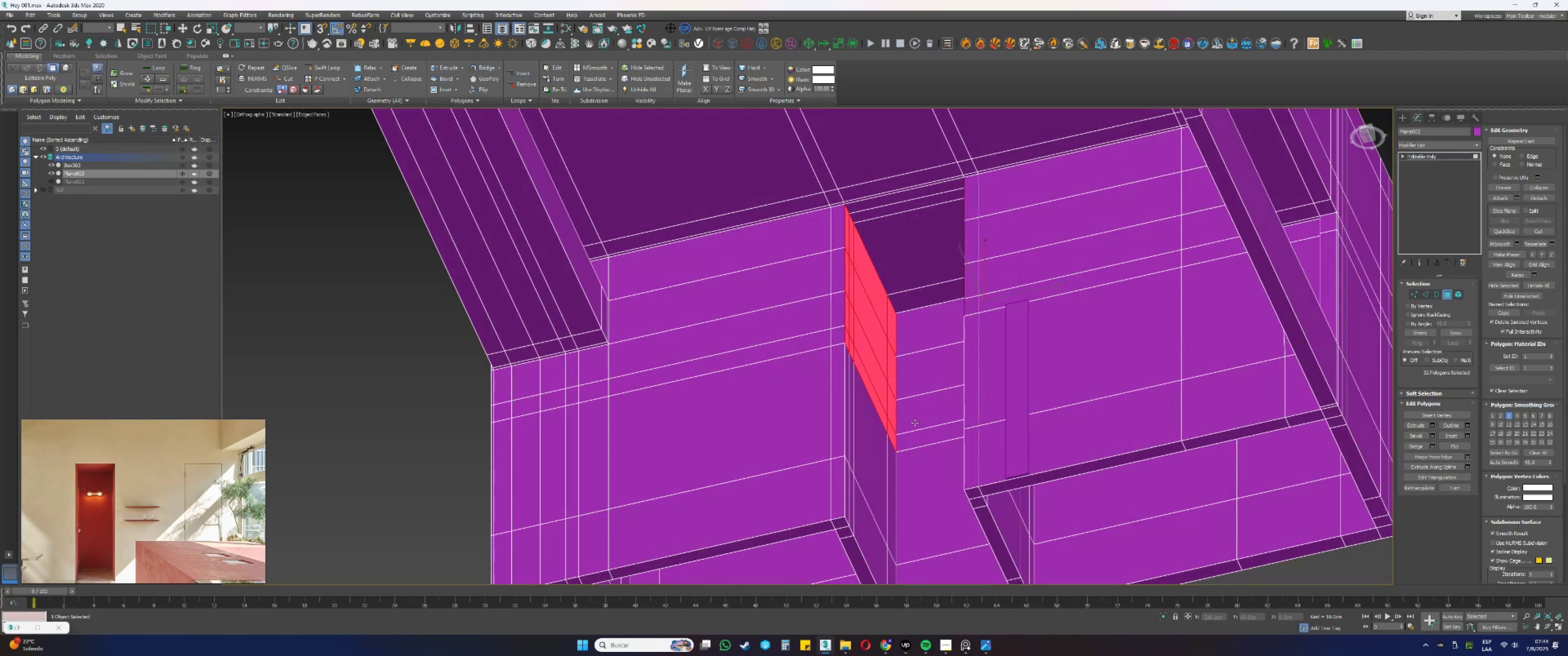 
hold_key(key=ControlLeft, duration=1.53)
left_click([911, 438])
 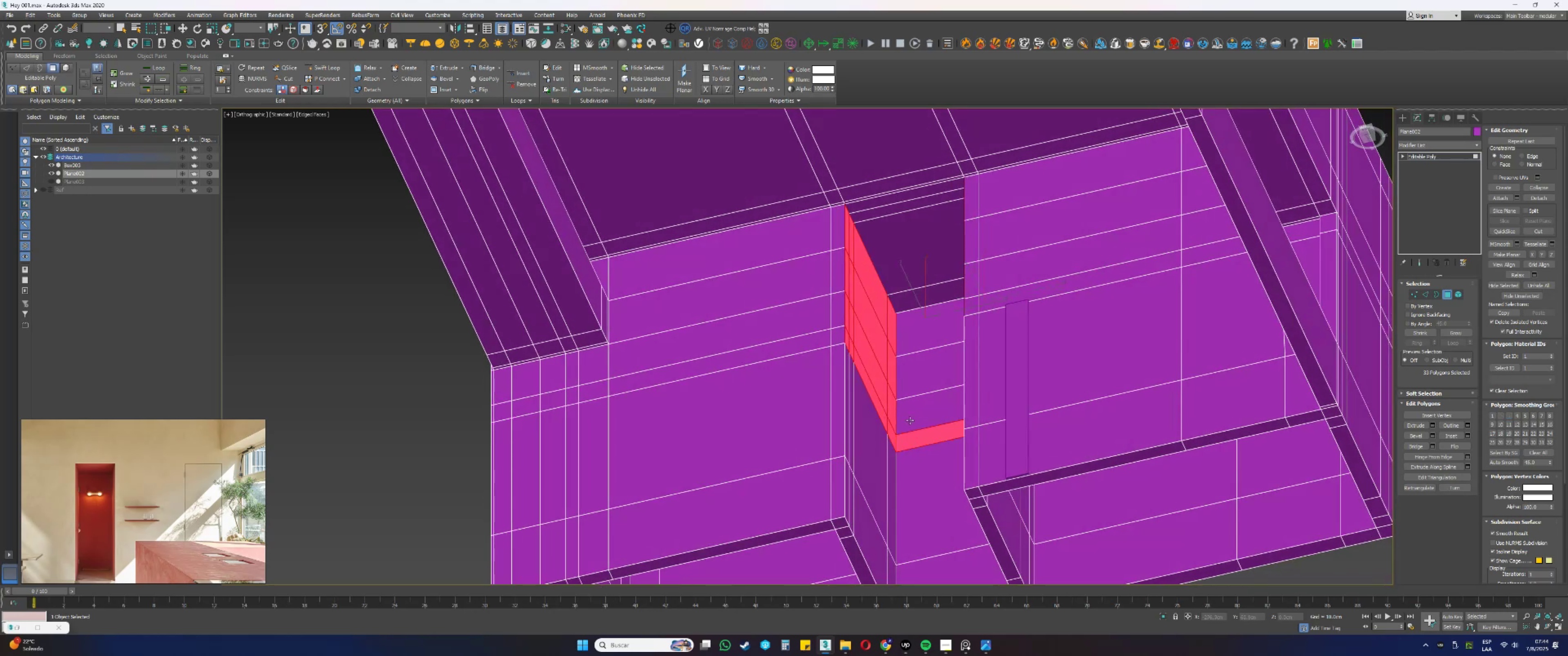 
double_click([910, 414])
 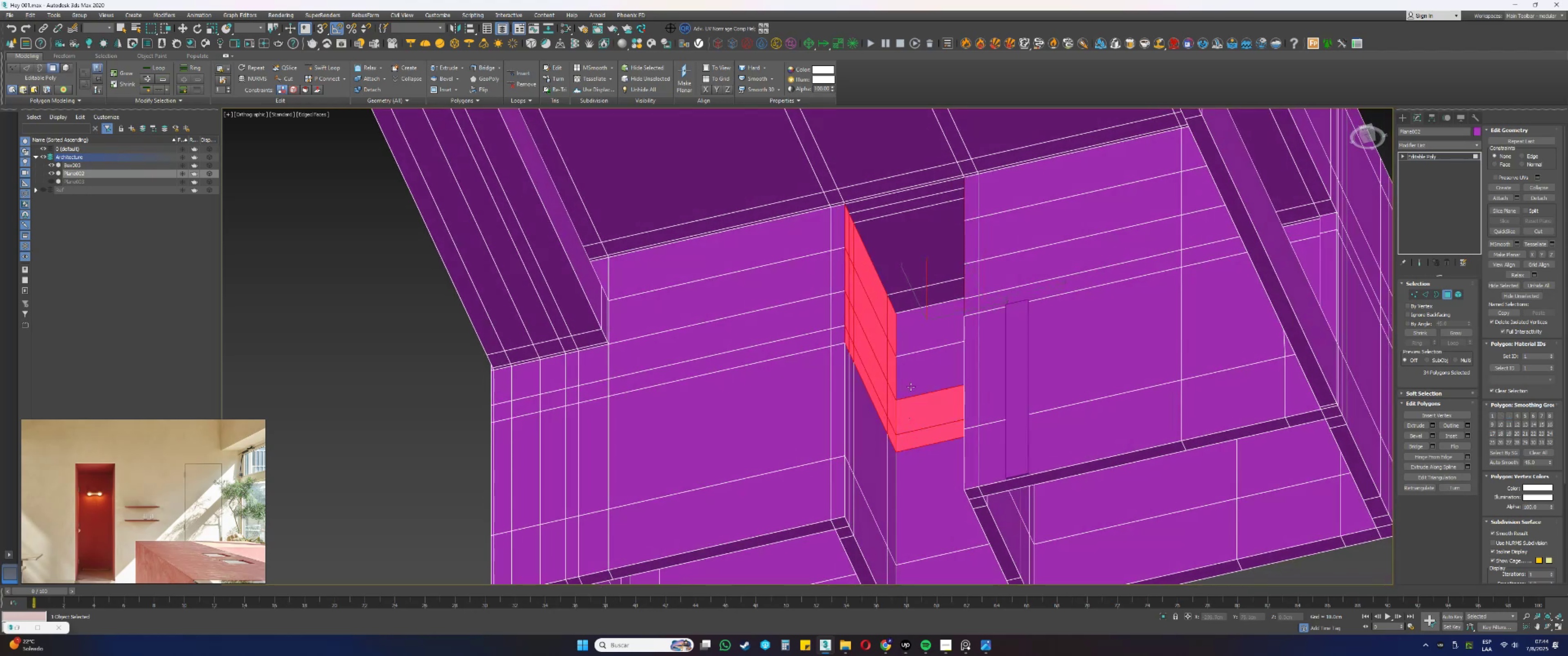 
triple_click([911, 385])
 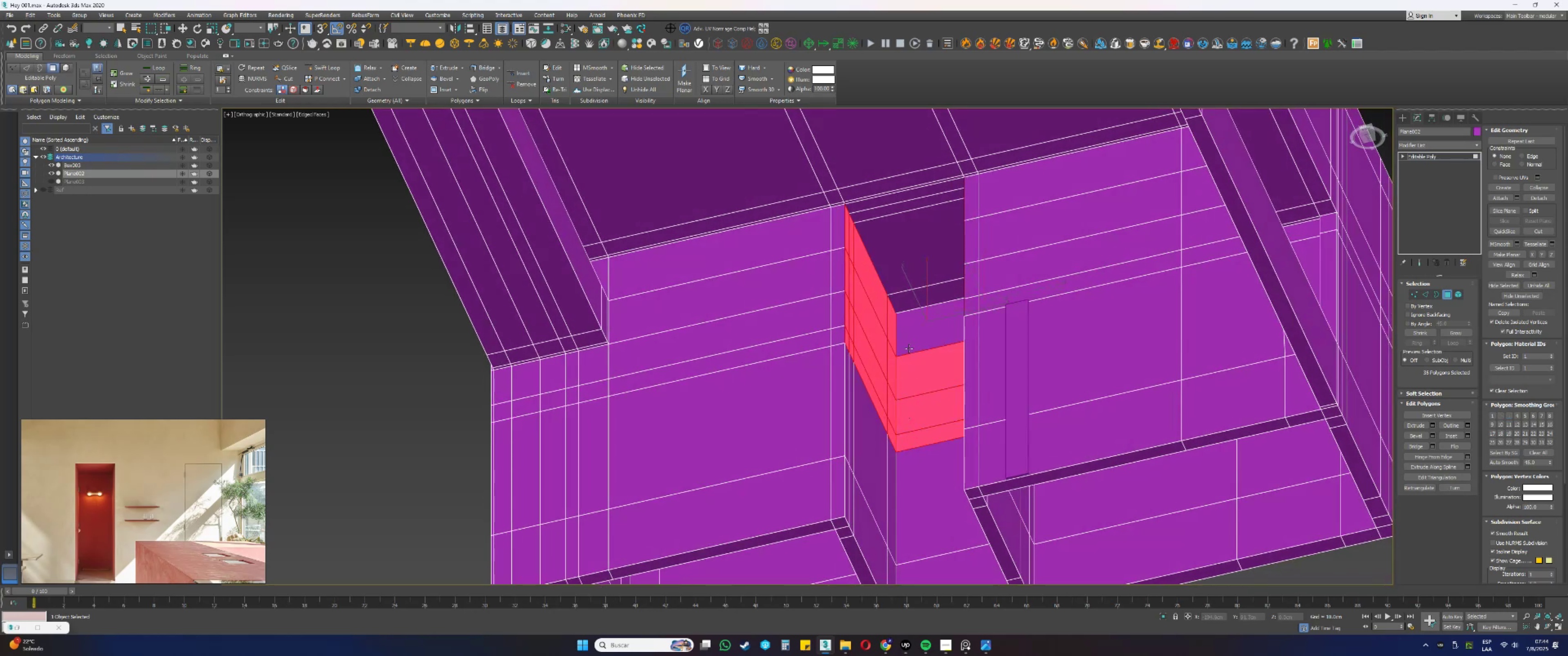 
hold_key(key=ControlLeft, duration=1.52)
left_click([910, 343])
 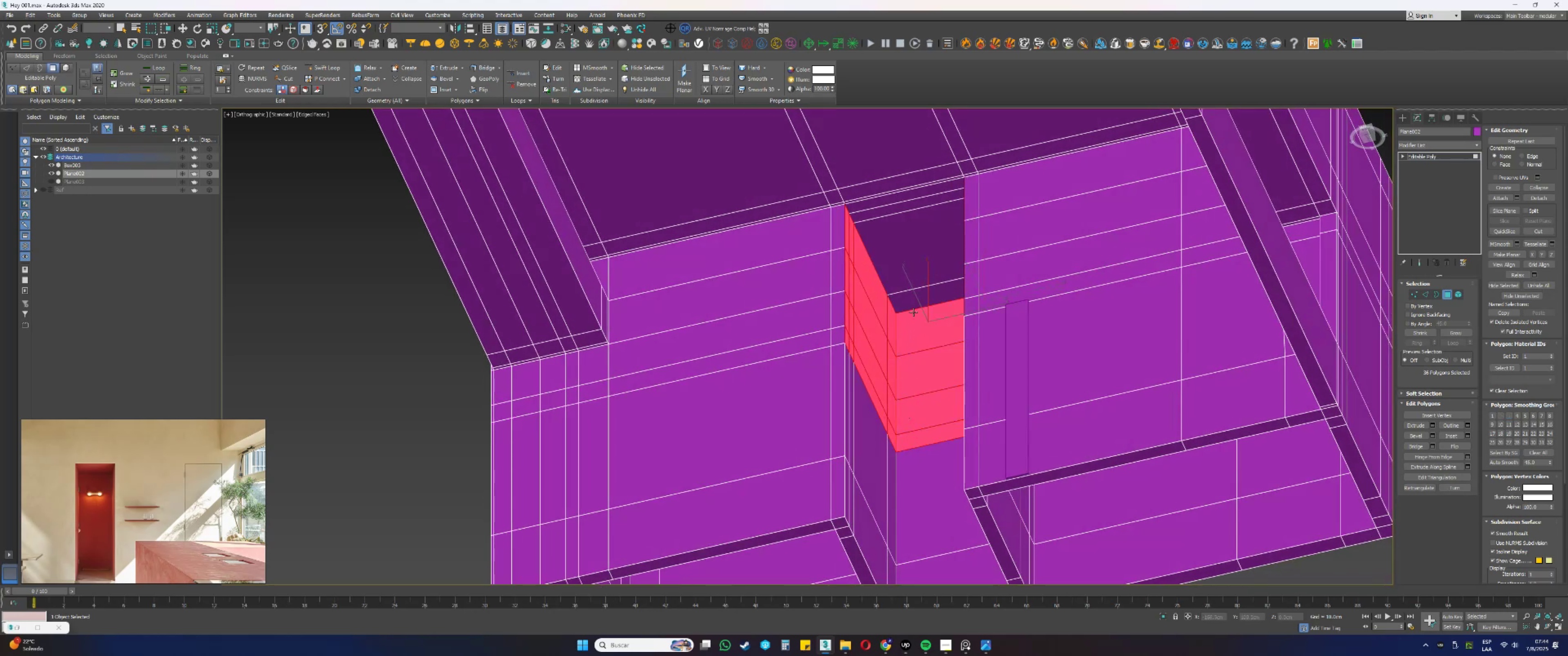 
left_click([913, 303])
 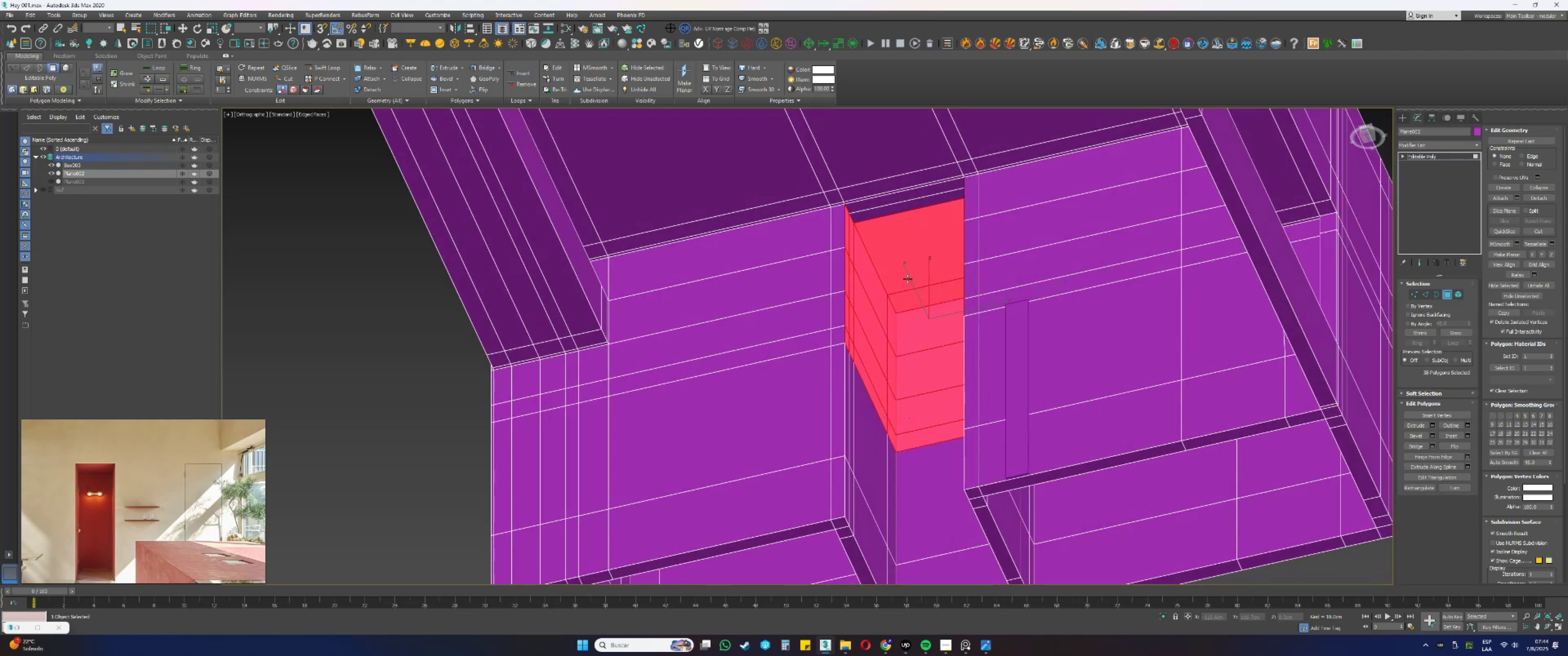 
hold_key(key=ControlLeft, duration=1.4)
left_click([873, 216])
 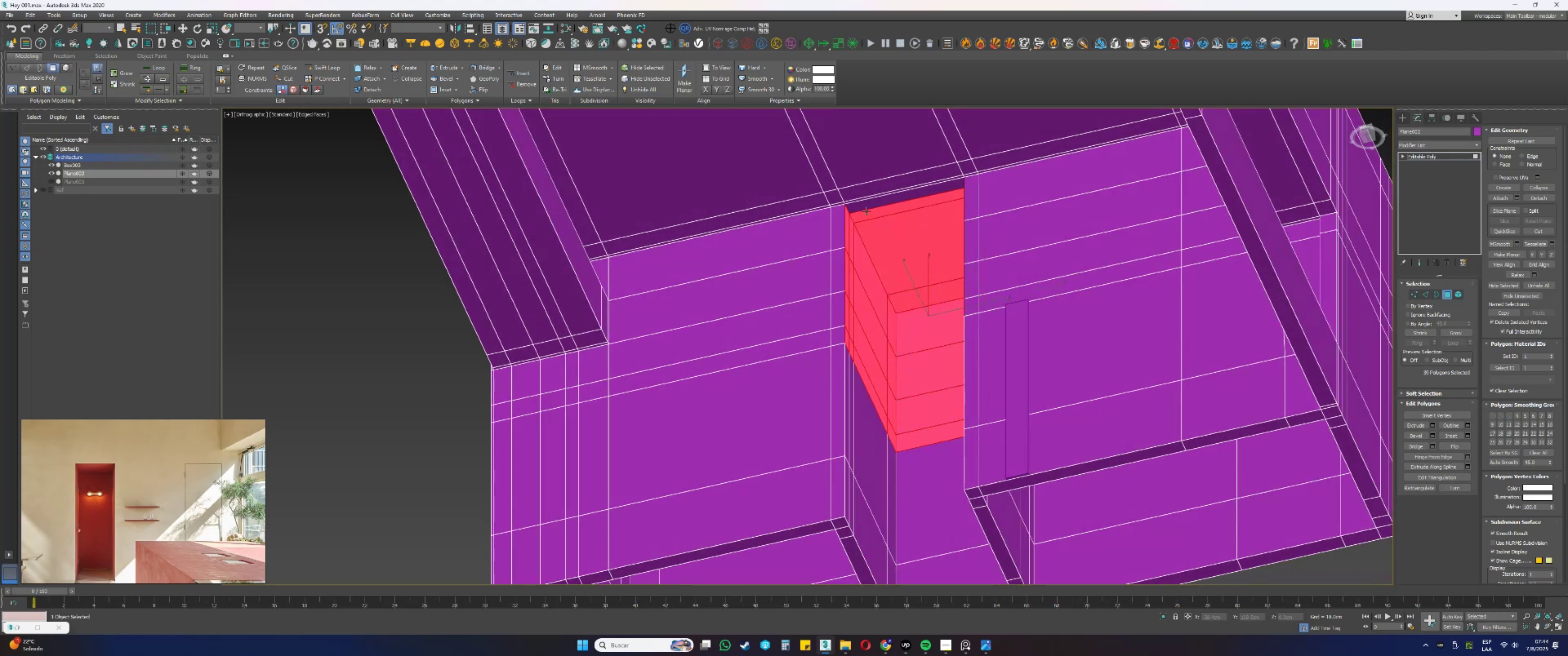 
double_click([863, 208])
 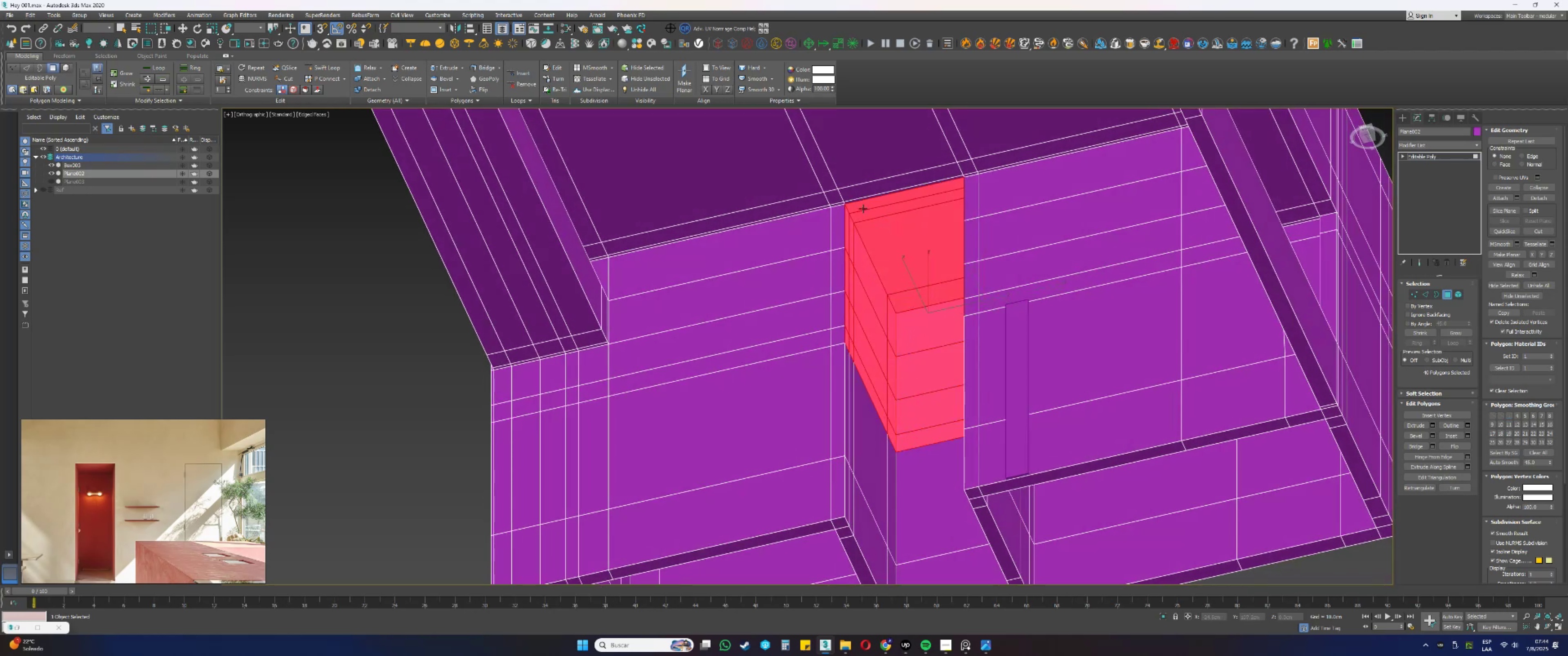 
hold_key(key=AltLeft, duration=1.27)
 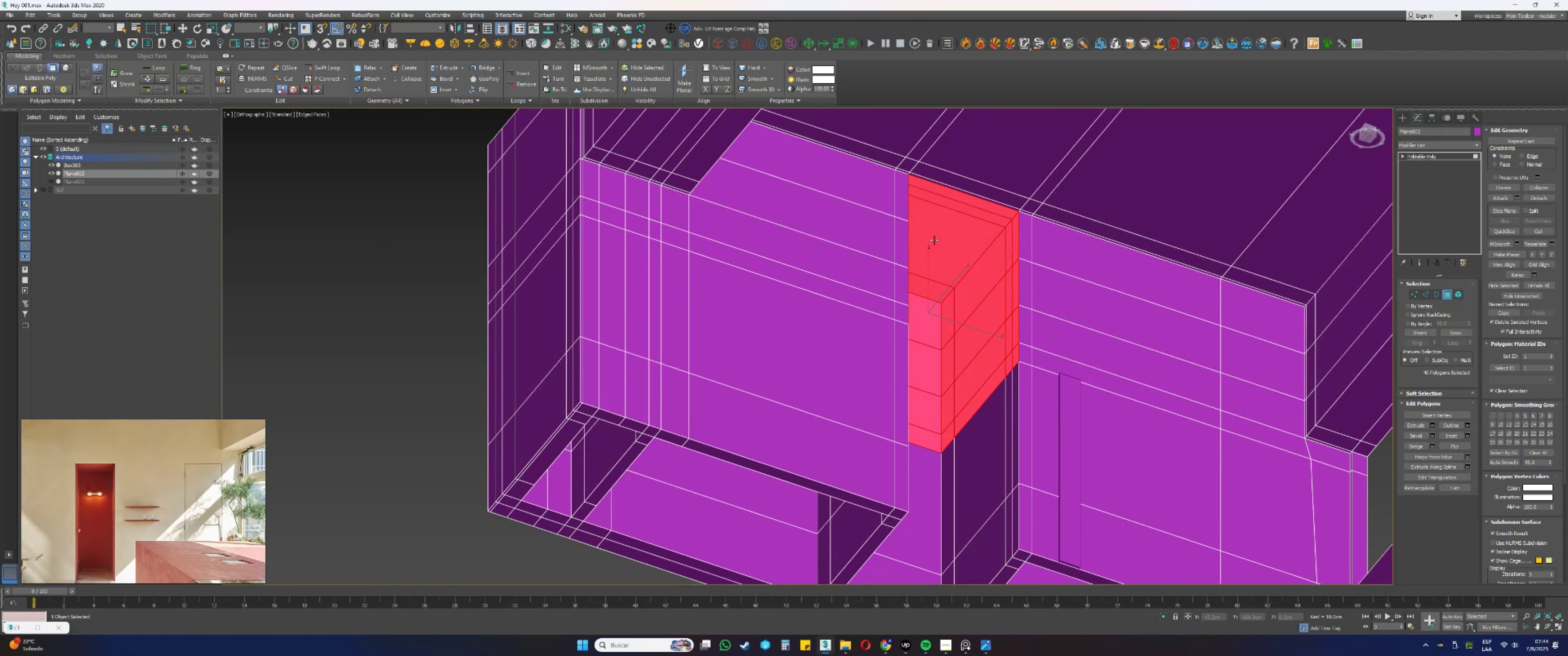 
key(Delete)
 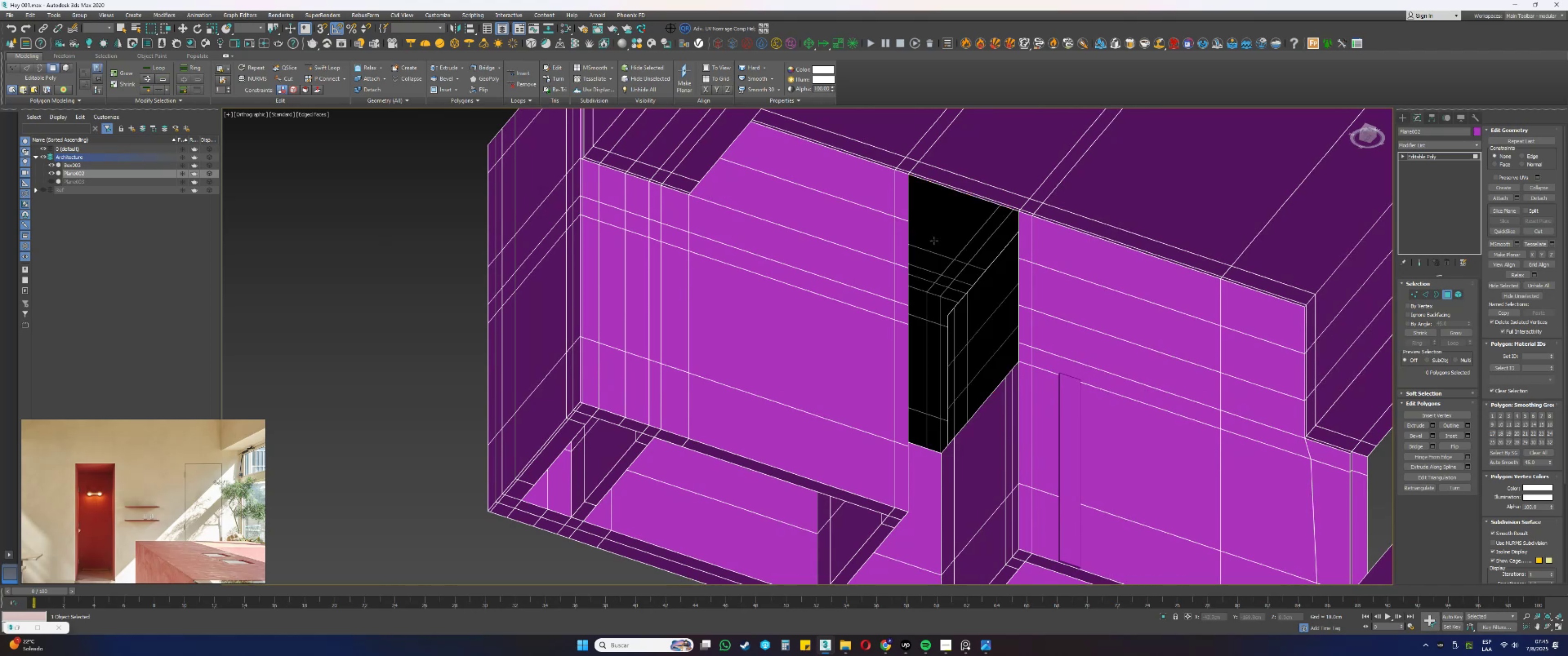 
key(2)
 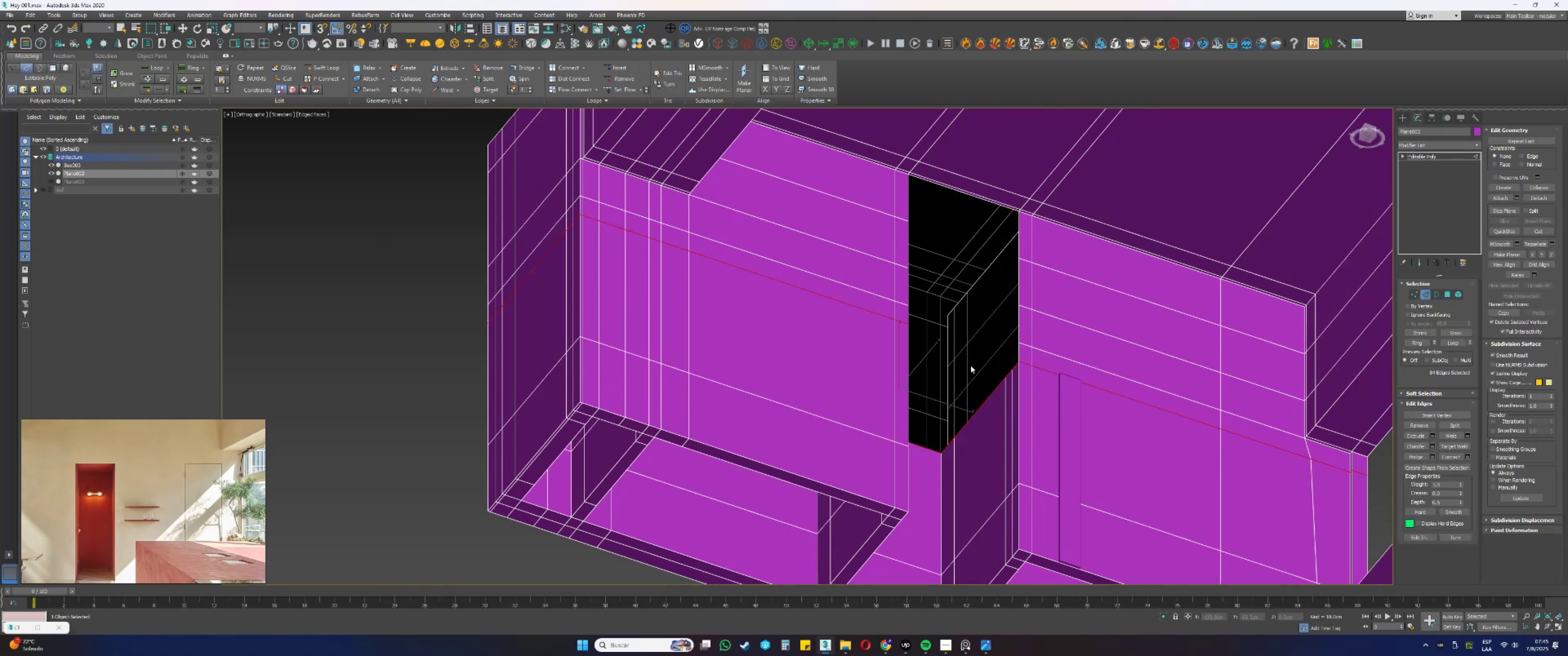 
scroll: coordinate [961, 439], scroll_direction: up, amount: 1.0
 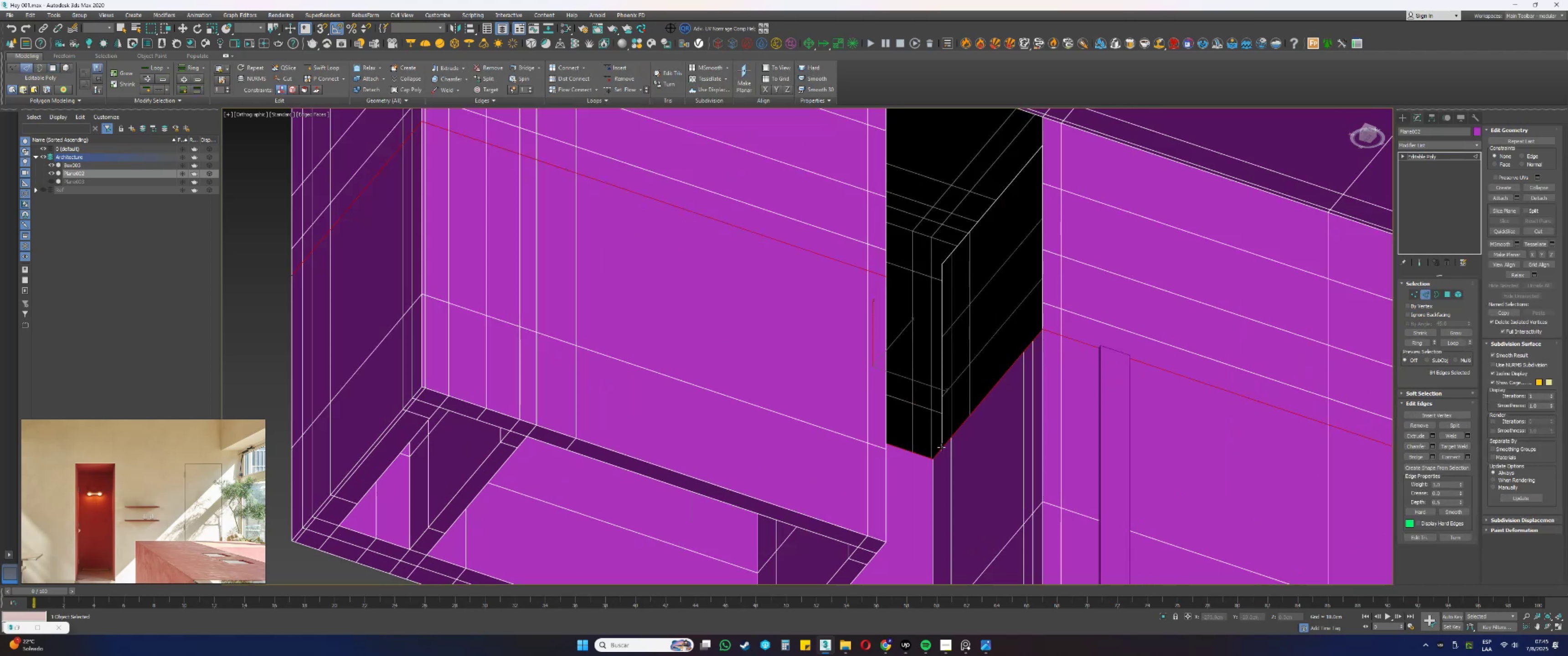 
hold_key(key=AltLeft, duration=0.37)
 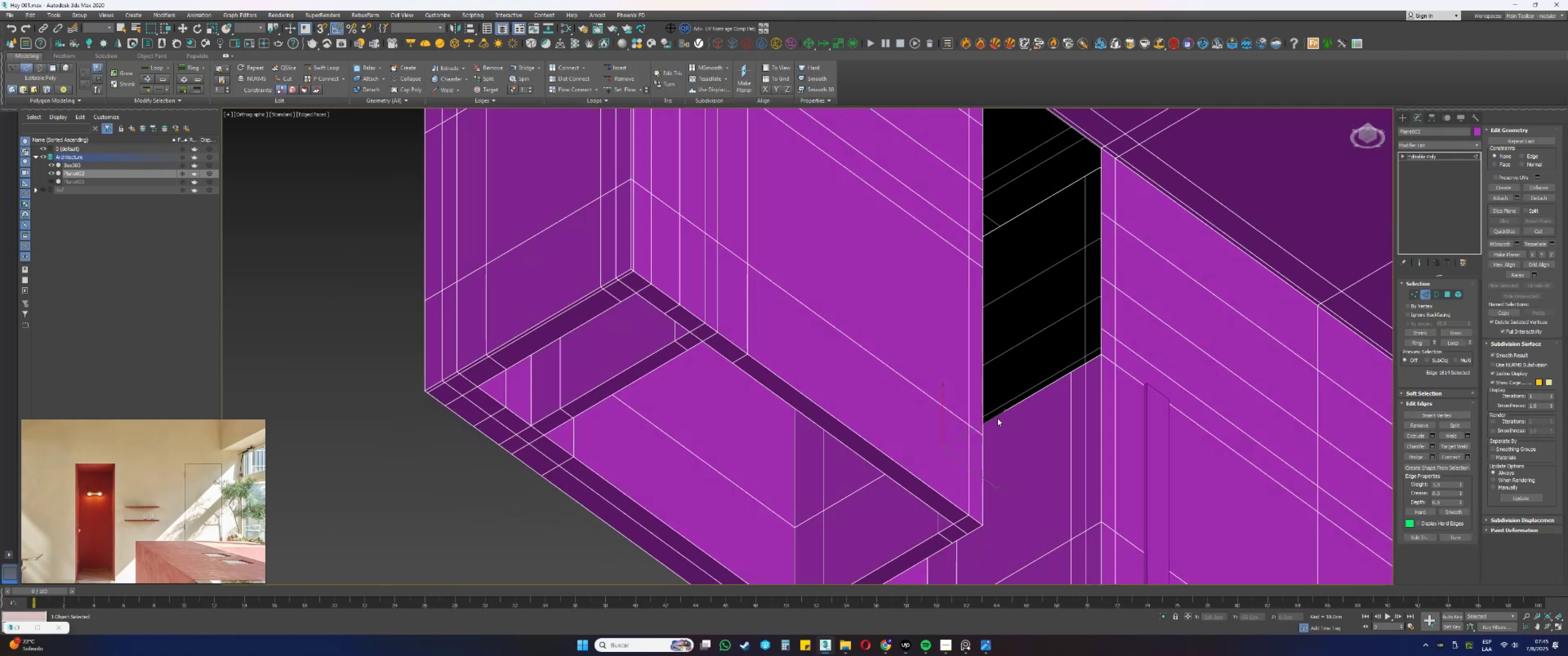 
hold_key(key=AltLeft, duration=0.36)
 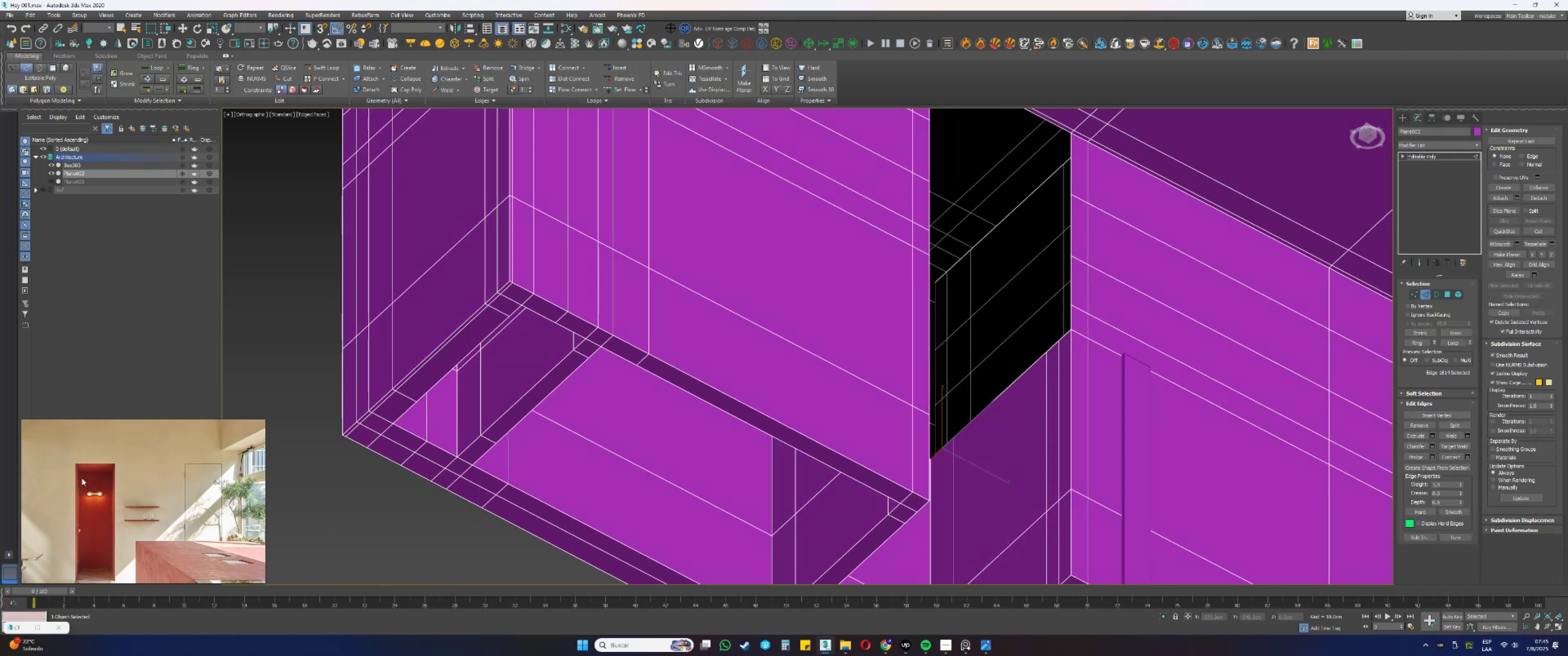 
scroll: coordinate [106, 470], scroll_direction: up, amount: 8.0
 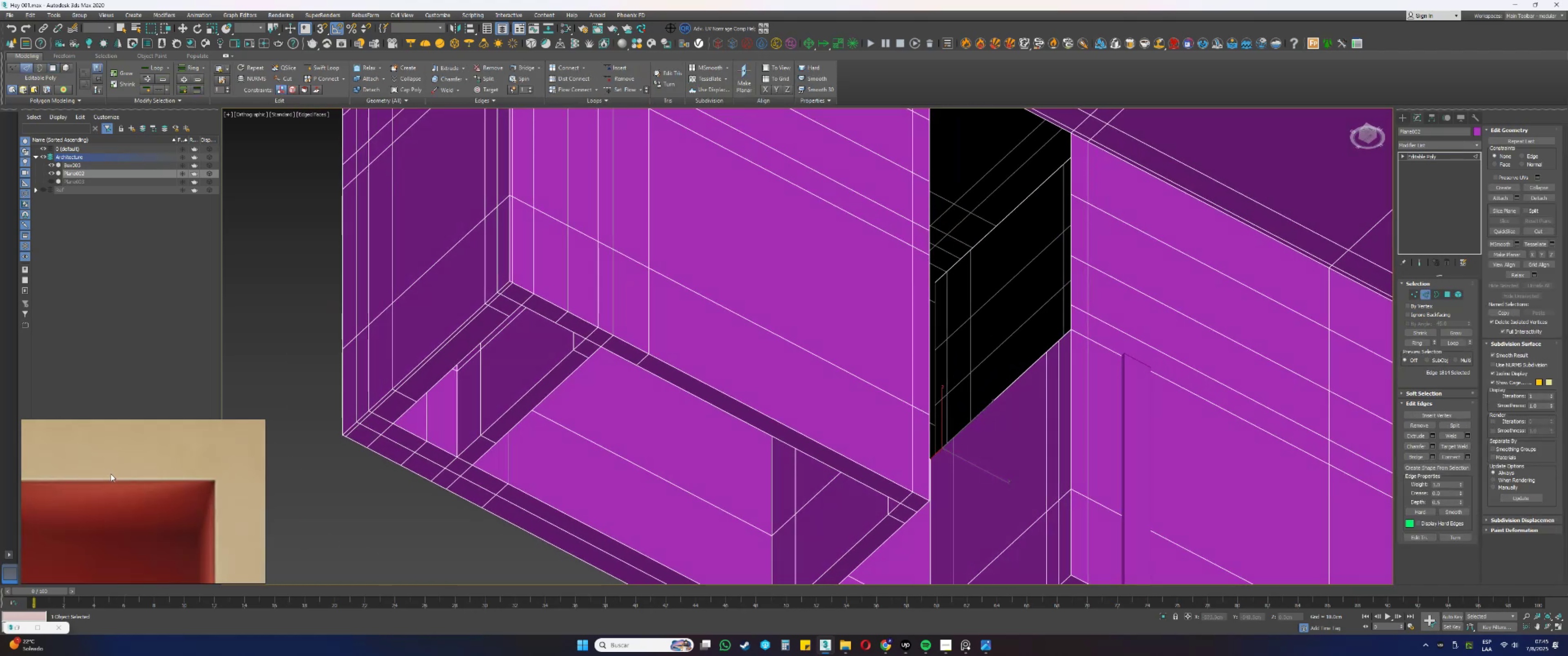 
scroll: coordinate [135, 466], scroll_direction: down, amount: 3.0
 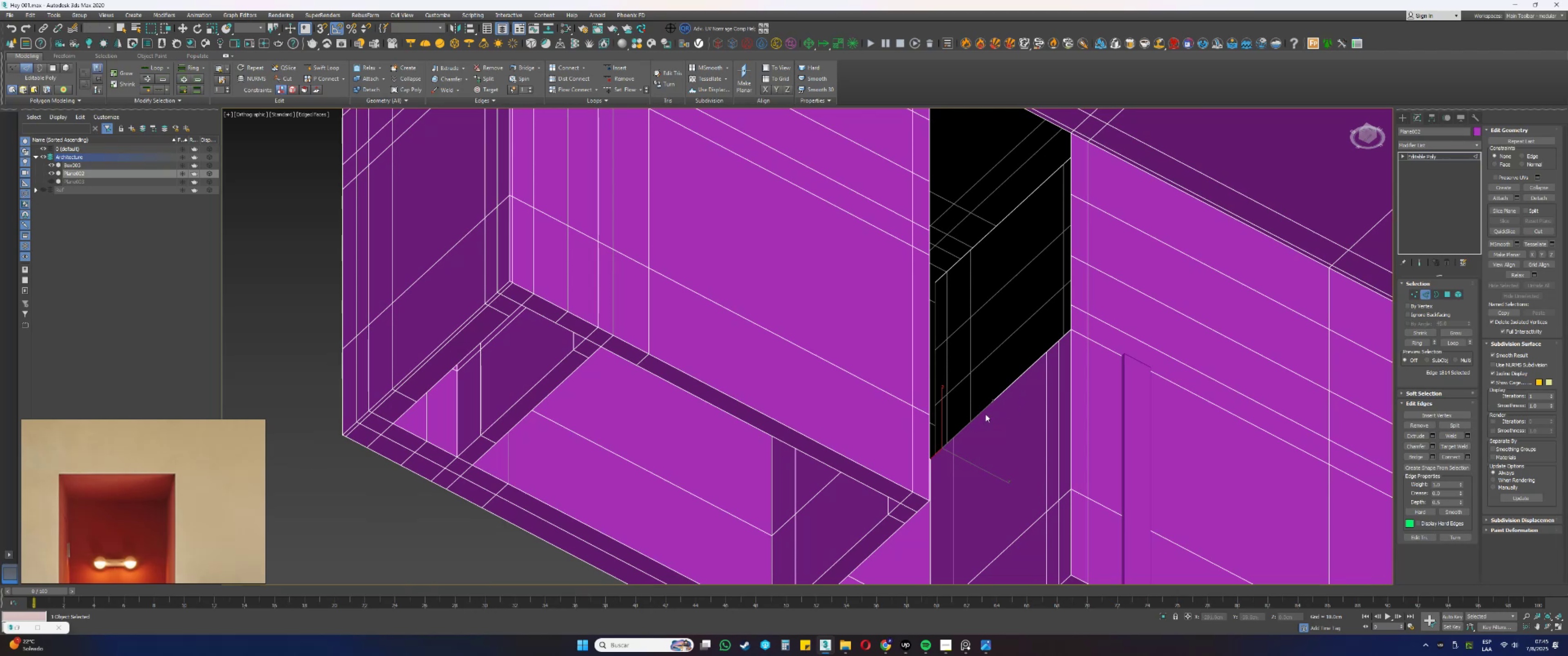 
hold_key(key=AltLeft, duration=0.43)
 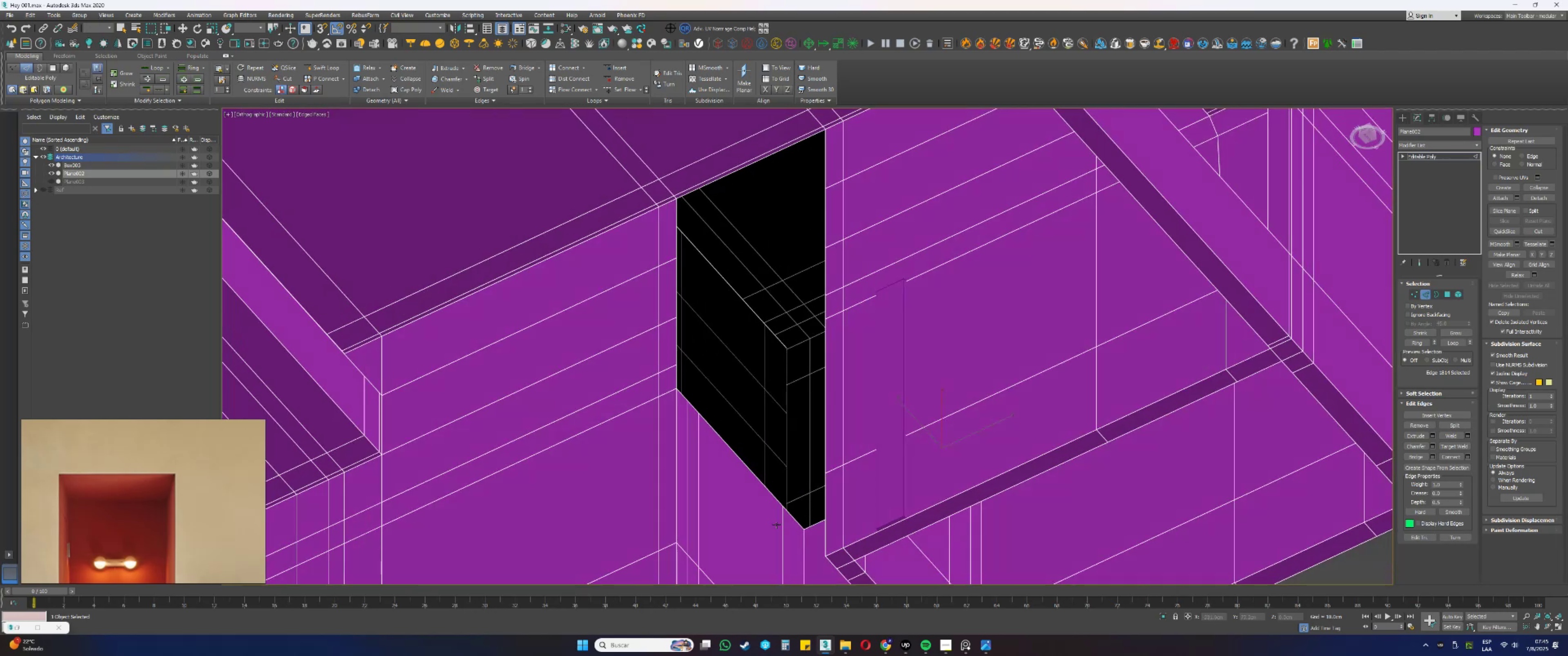 
hold_key(key=ControlLeft, duration=0.73)
left_click([790, 516])
 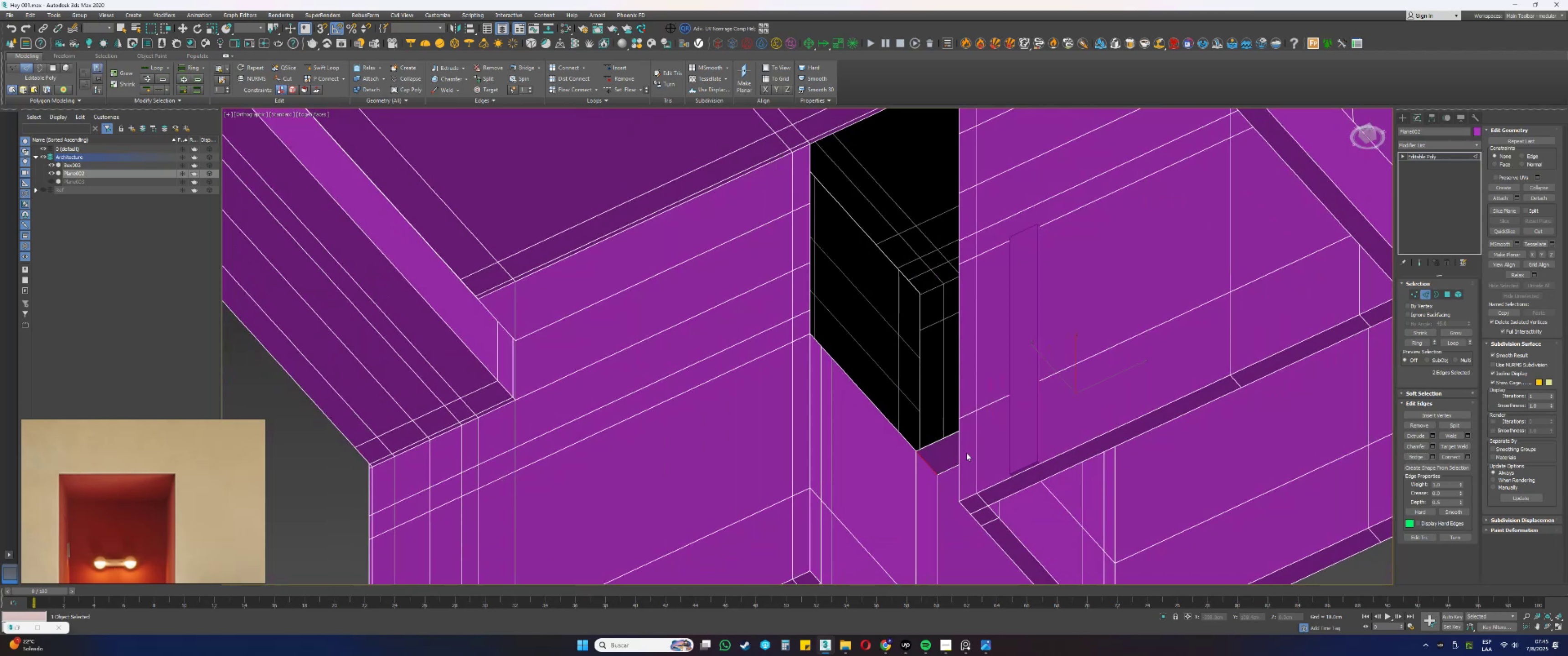 
left_click([902, 434])
 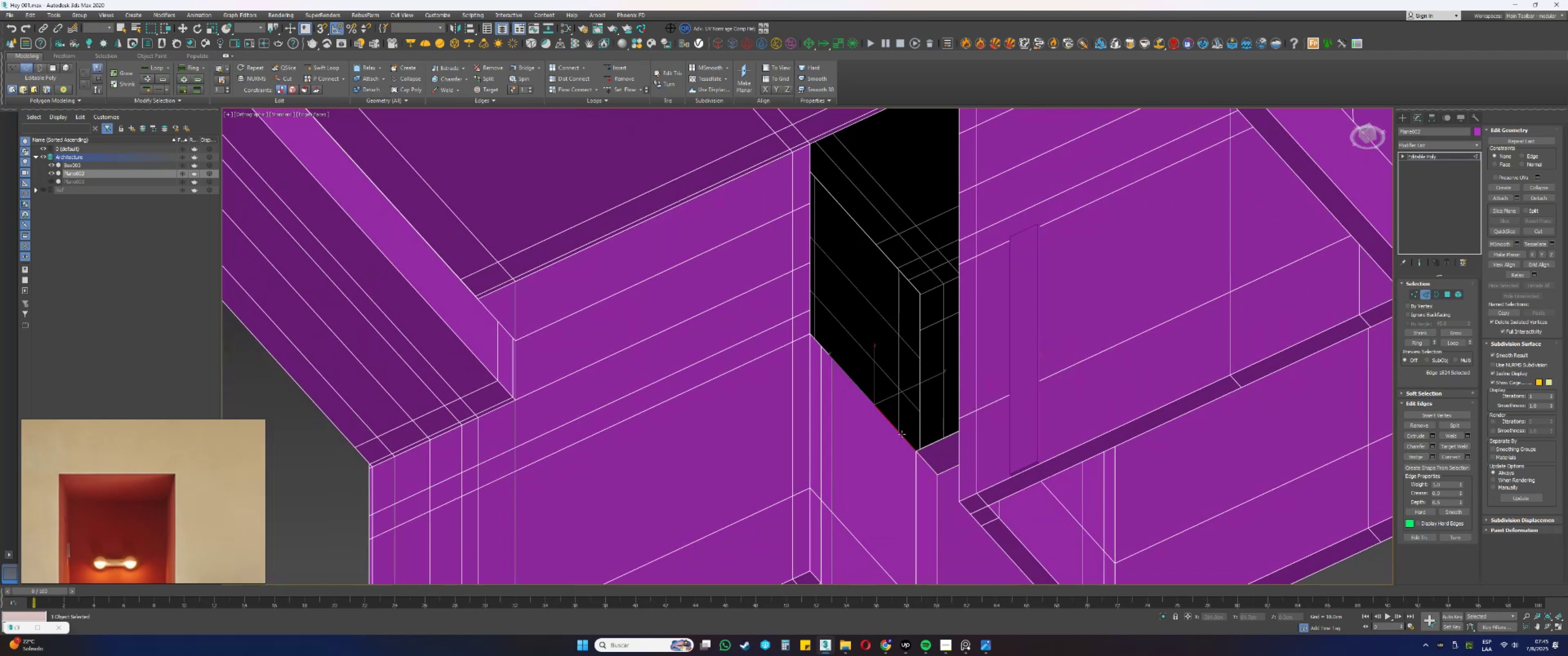 
hold_key(key=AltLeft, duration=0.66)
 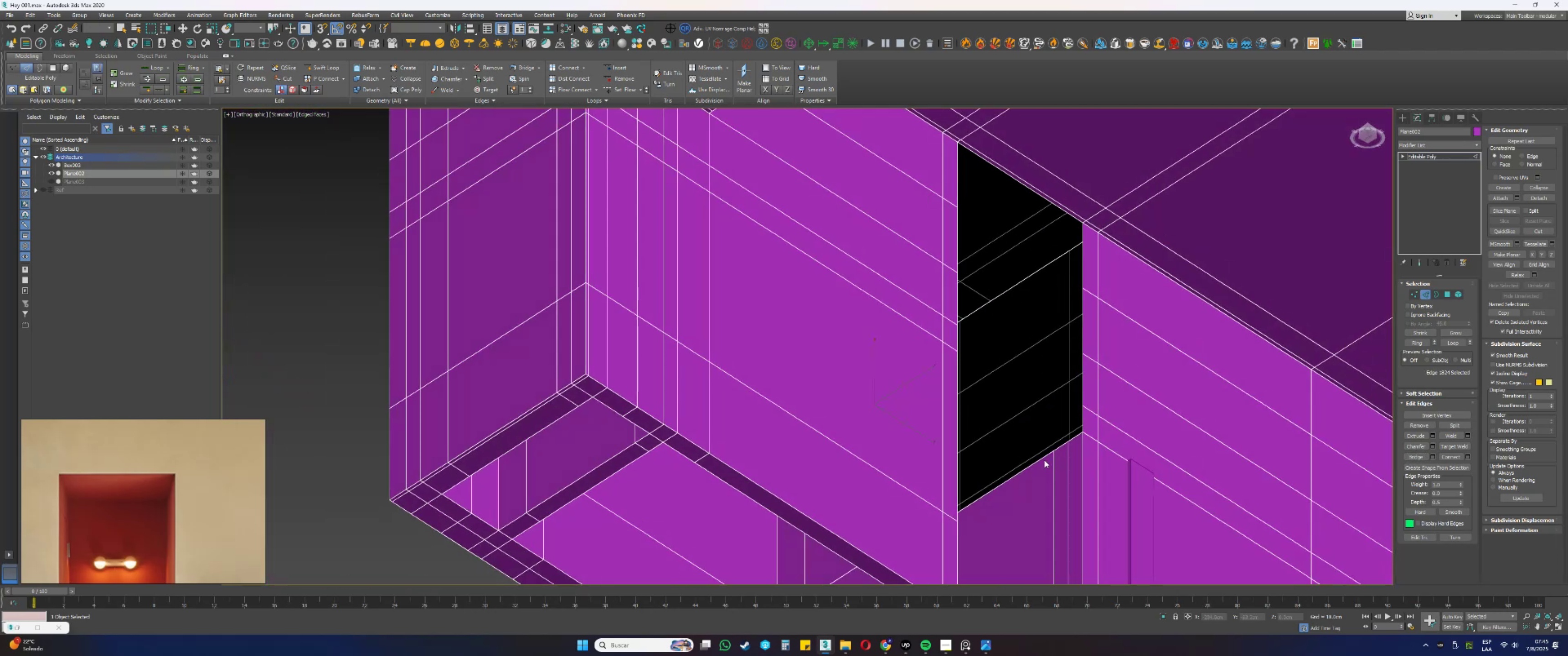 
hold_key(key=ControlLeft, duration=0.53)
 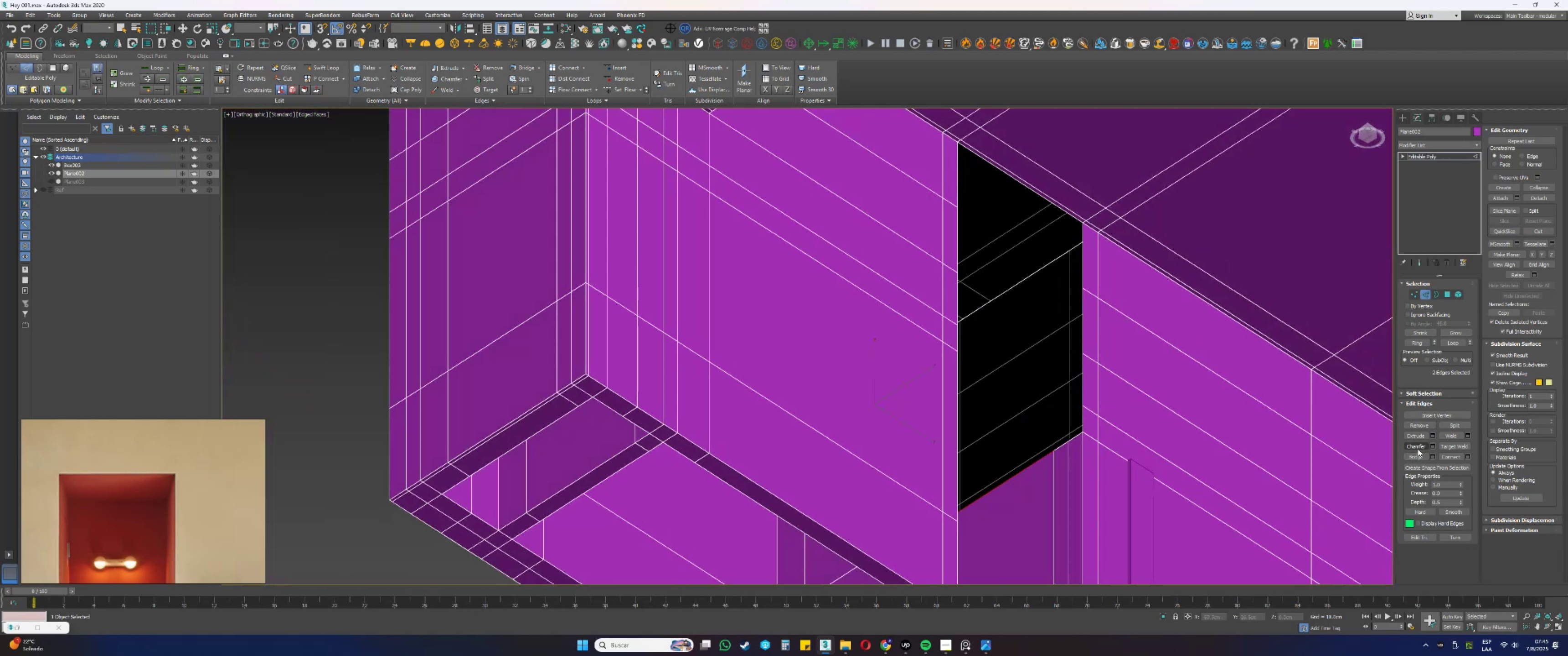 
left_click([1416, 455])
 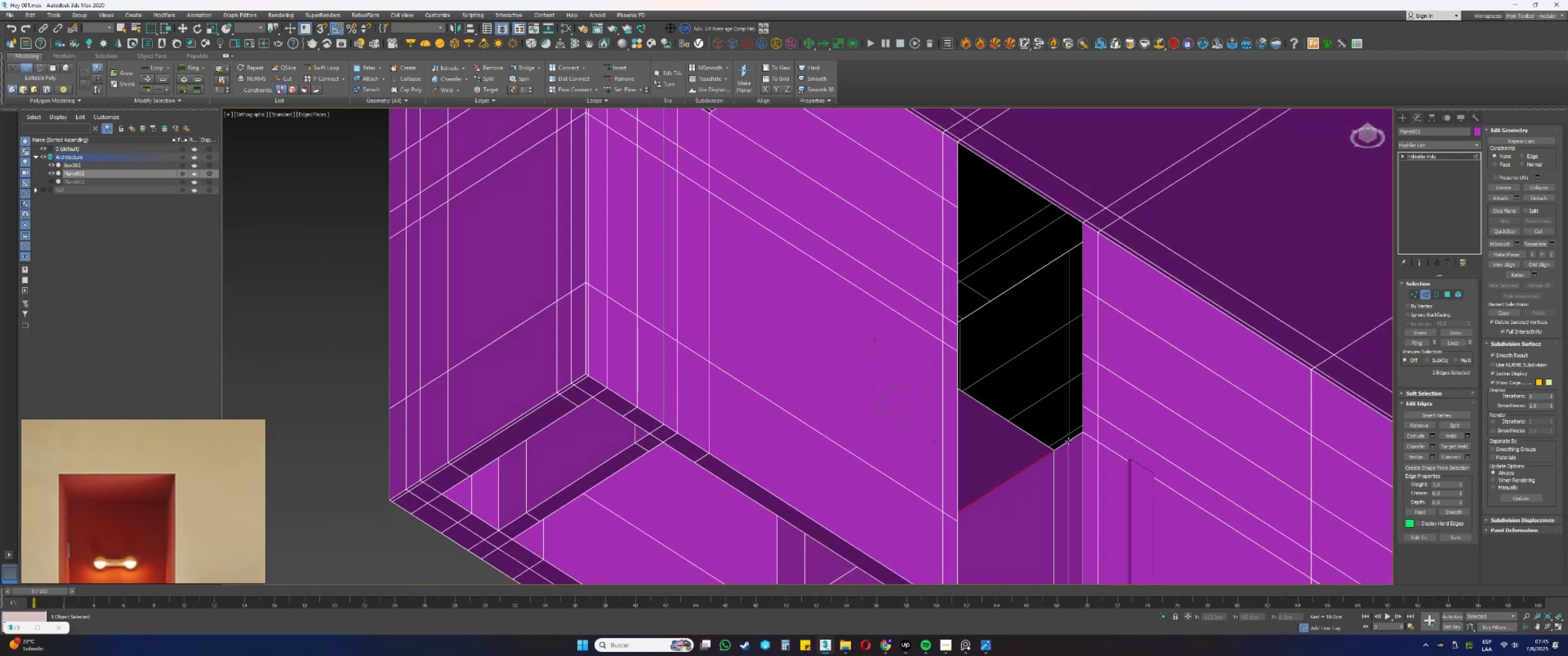 
left_click([1061, 446])
 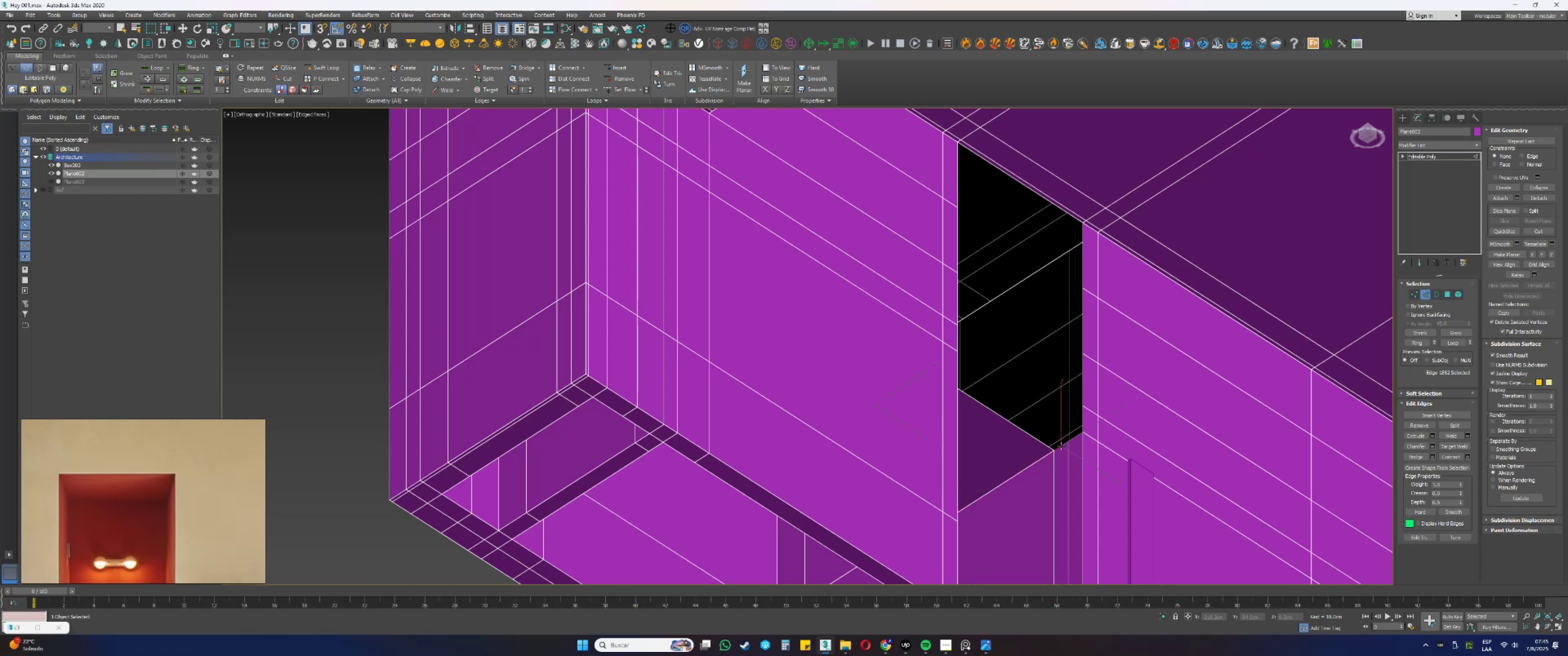 
hold_key(key=AltLeft, duration=0.7)
 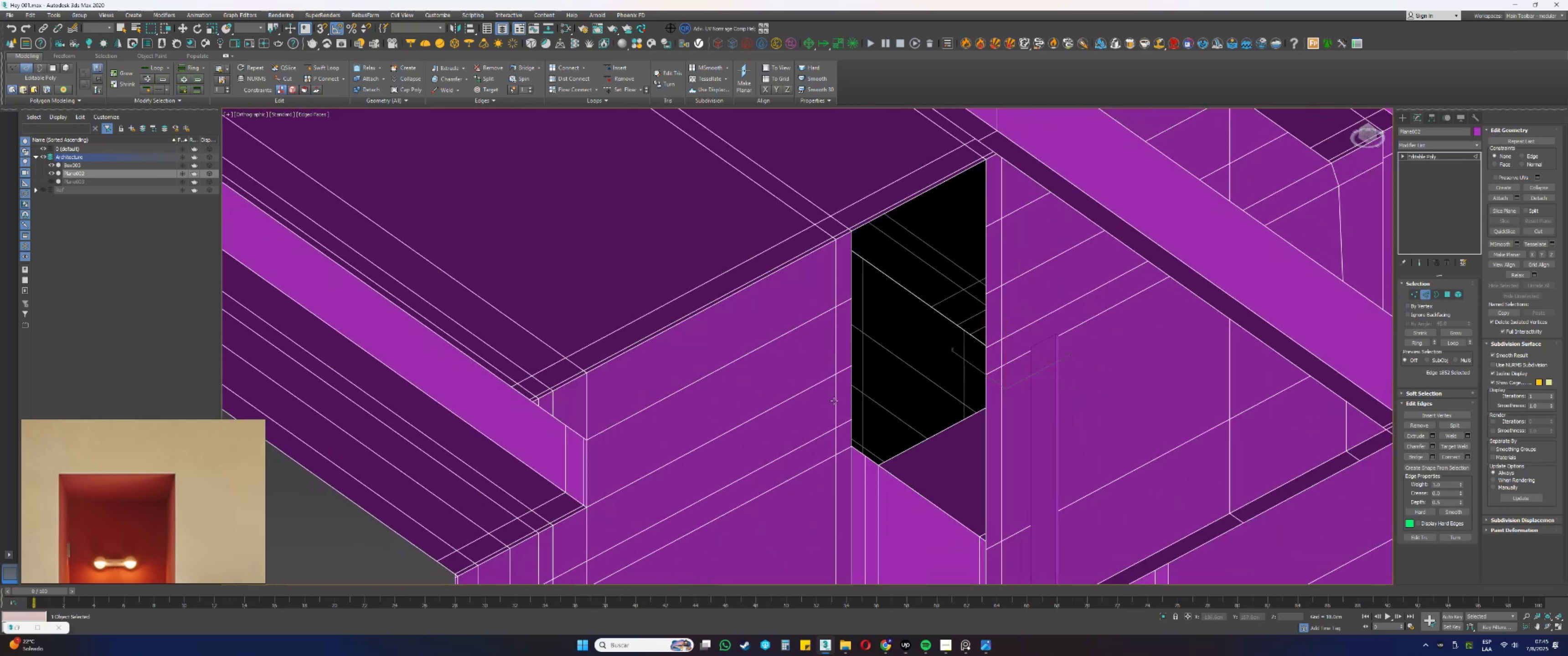 
hold_key(key=ControlLeft, duration=1.12)
left_click([872, 459])
 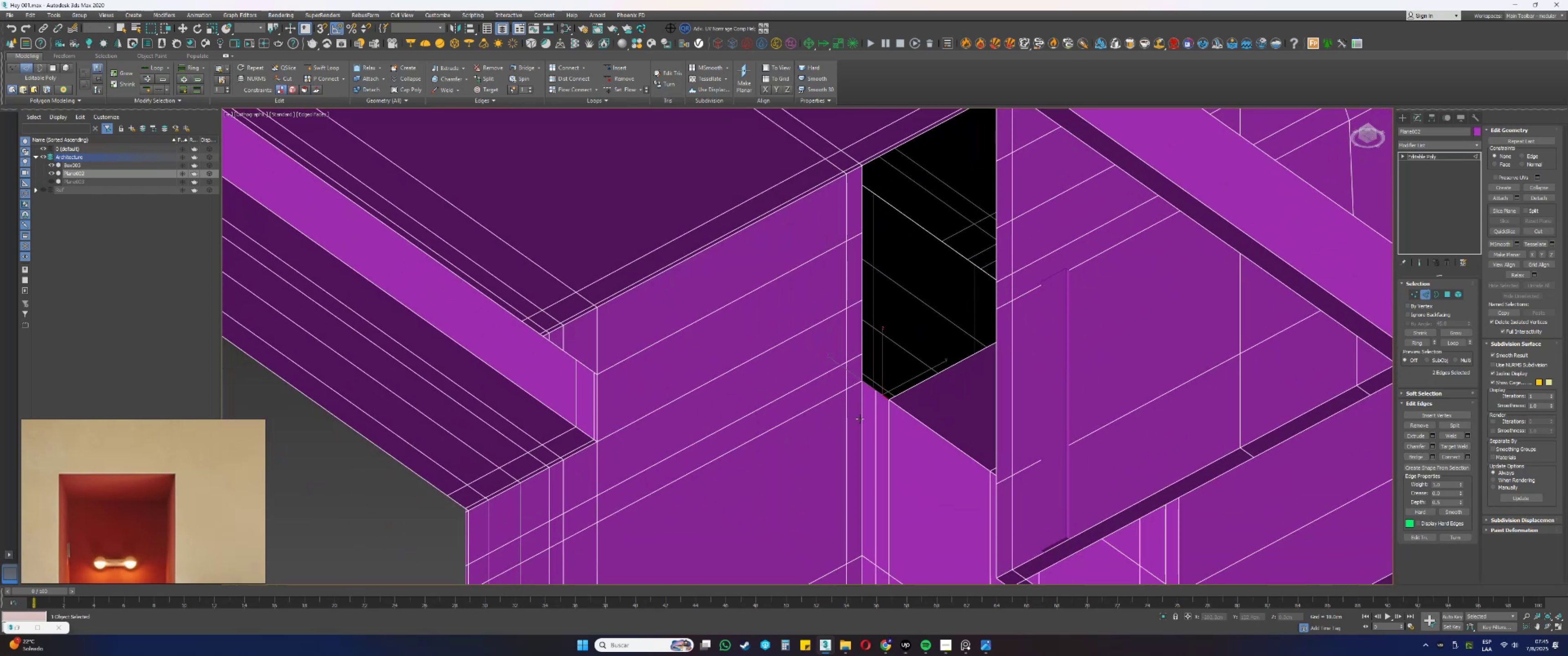 
scroll: coordinate [870, 402], scroll_direction: up, amount: 1.0
 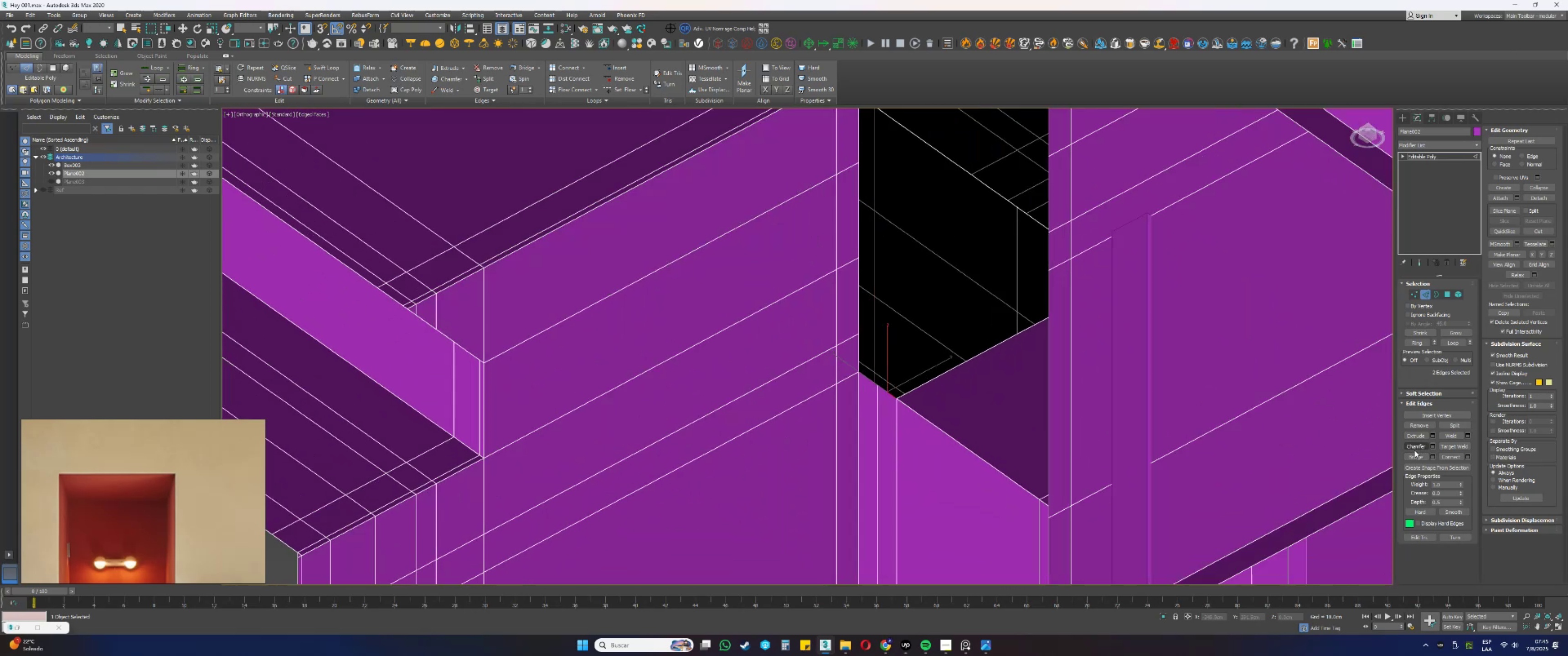 
left_click([1416, 456])
 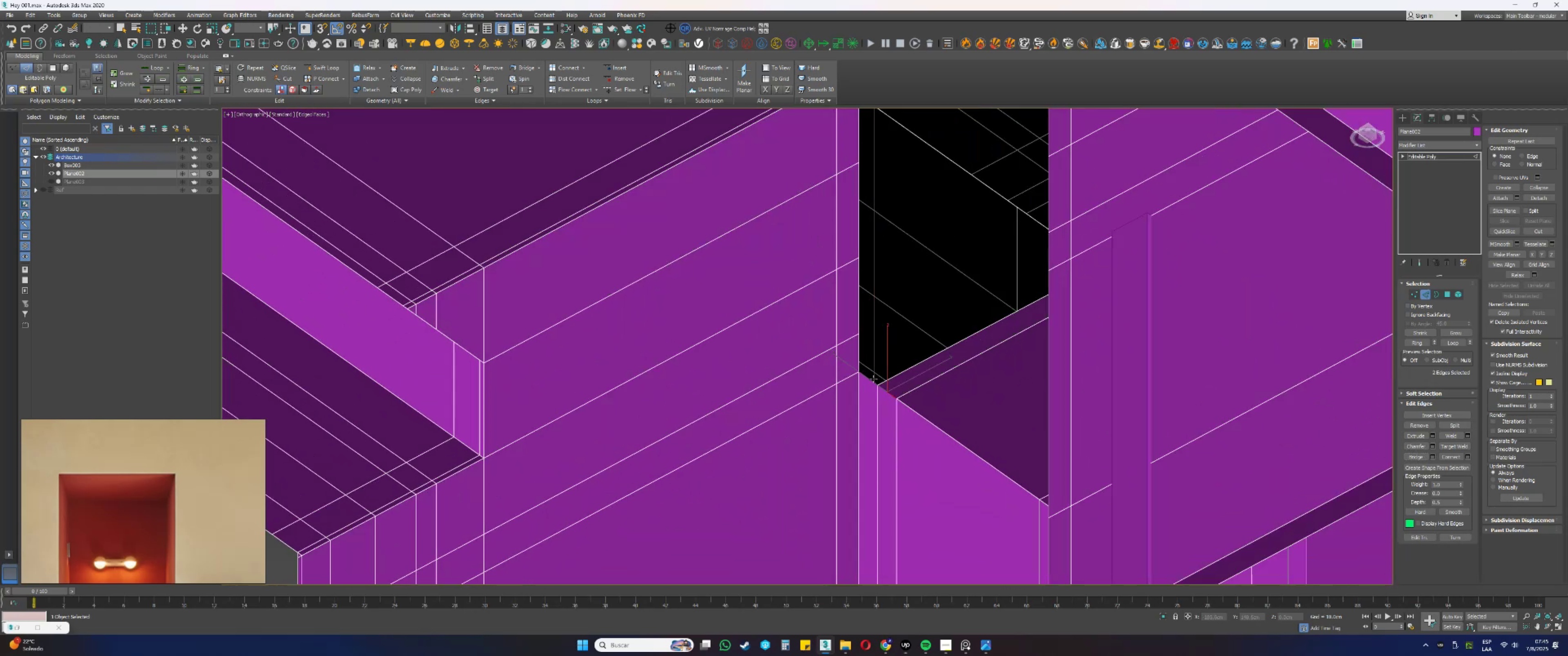 
left_click([868, 378])
 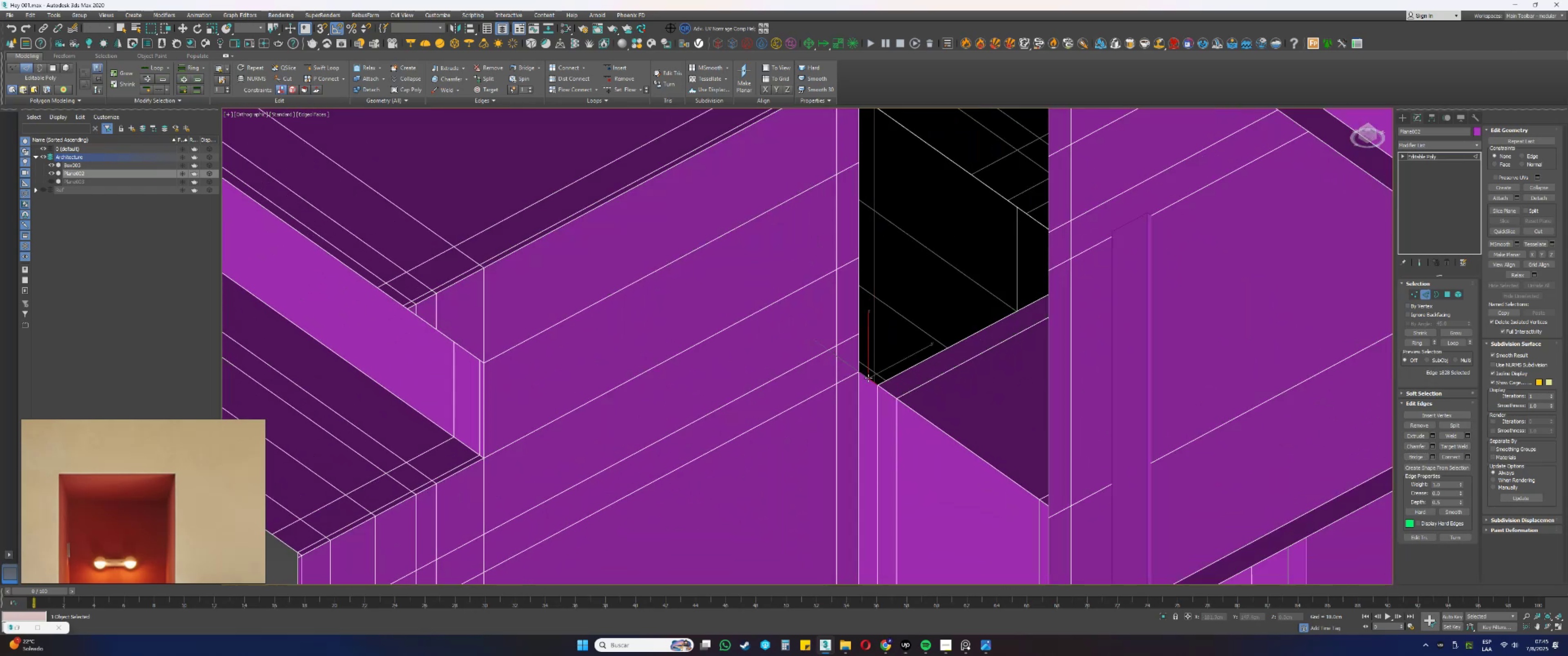 
hold_key(key=AltLeft, duration=1.17)
 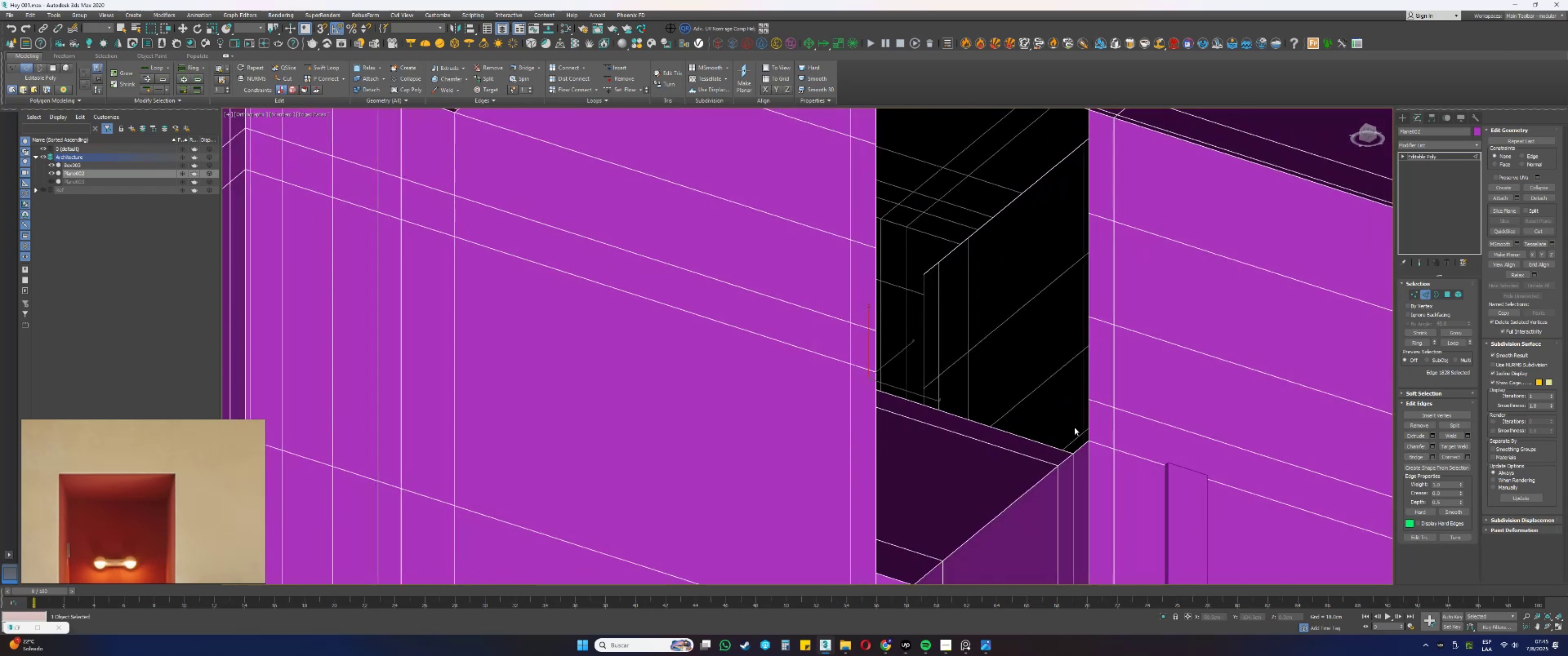 
hold_key(key=ControlLeft, duration=0.57)
left_click([1082, 446])
 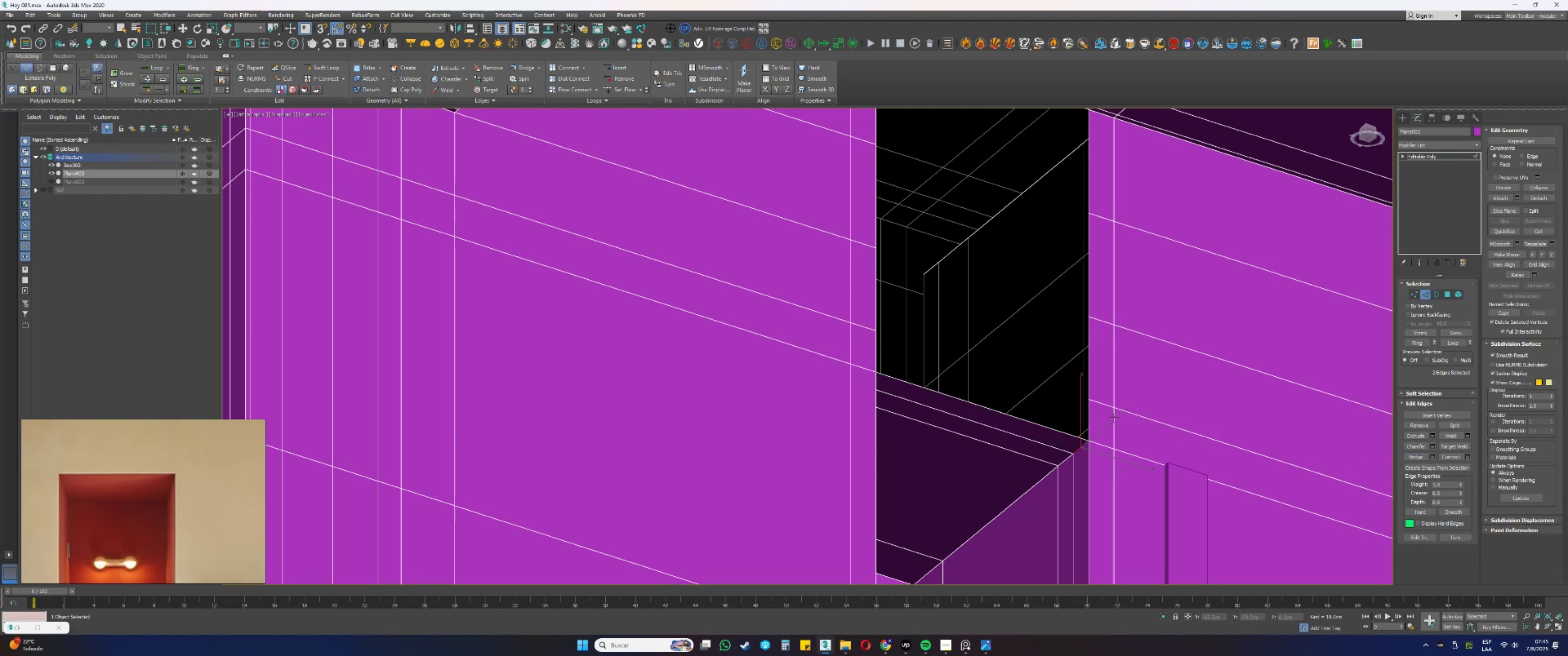 
left_click([1089, 411])
 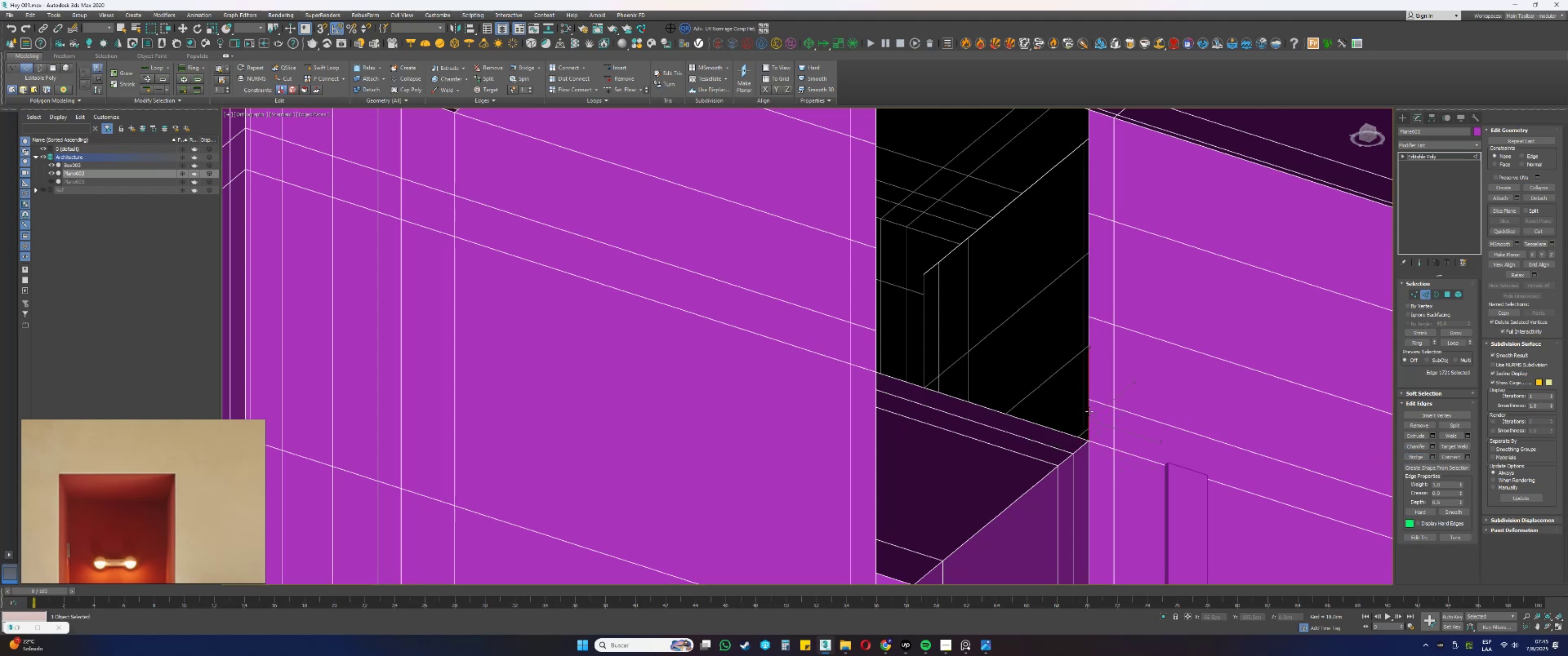 
hold_key(key=AltLeft, duration=0.56)
 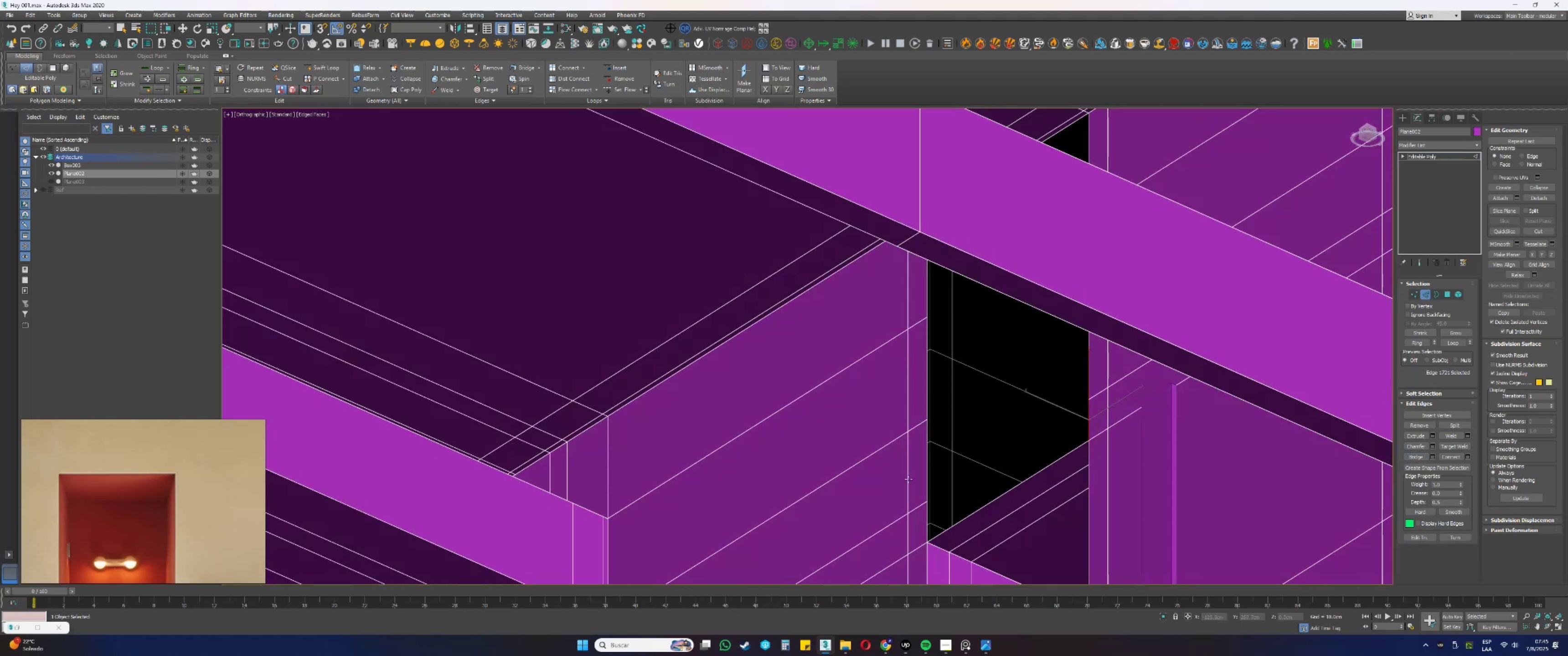 
hold_key(key=ControlLeft, duration=0.61)
left_click([925, 512])
 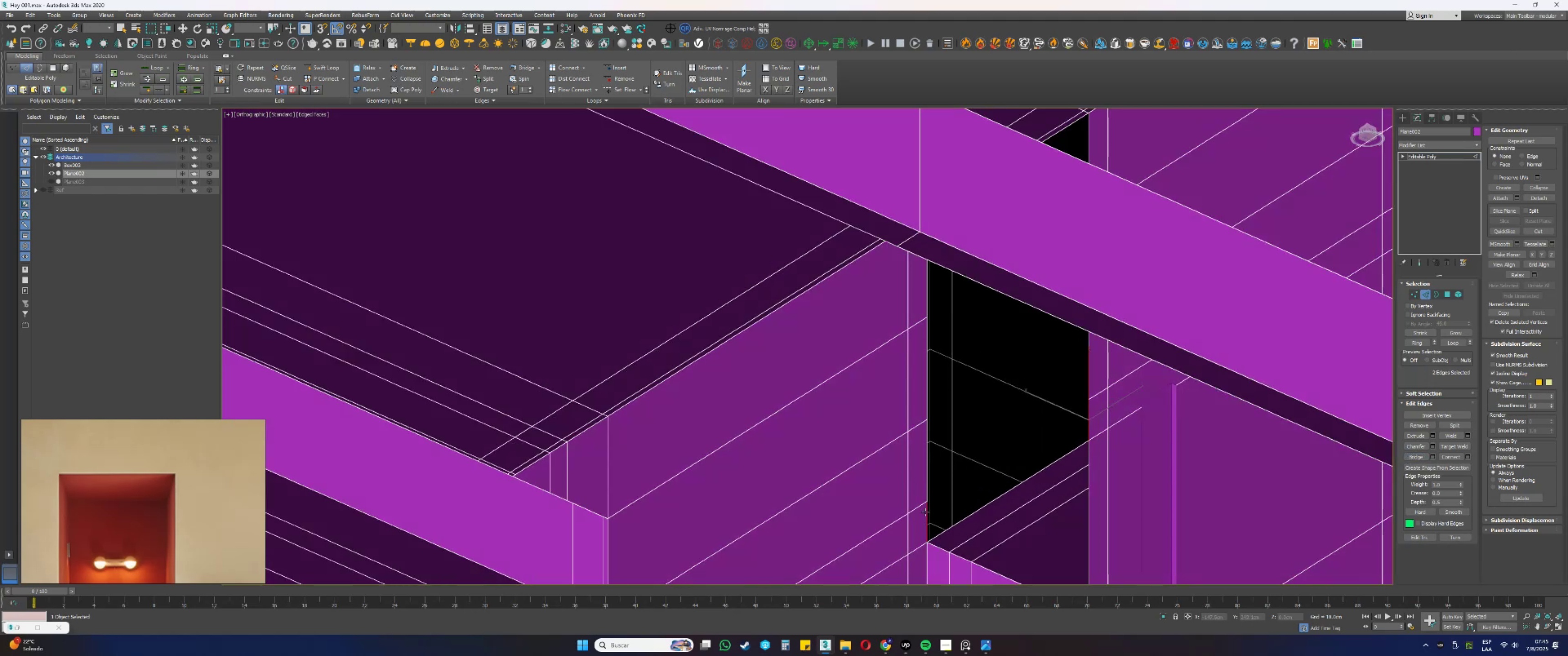 
hold_key(key=AltLeft, duration=0.42)
 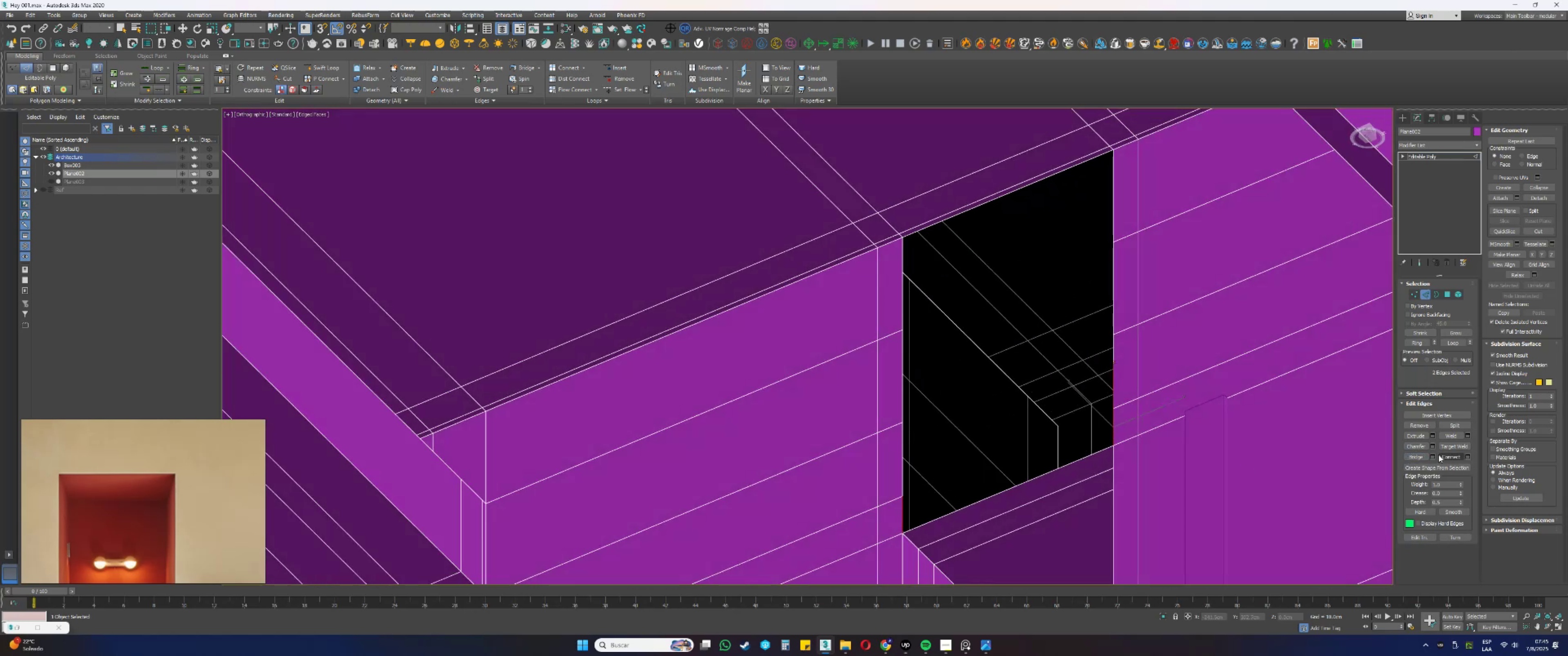 
left_click([1417, 455])
 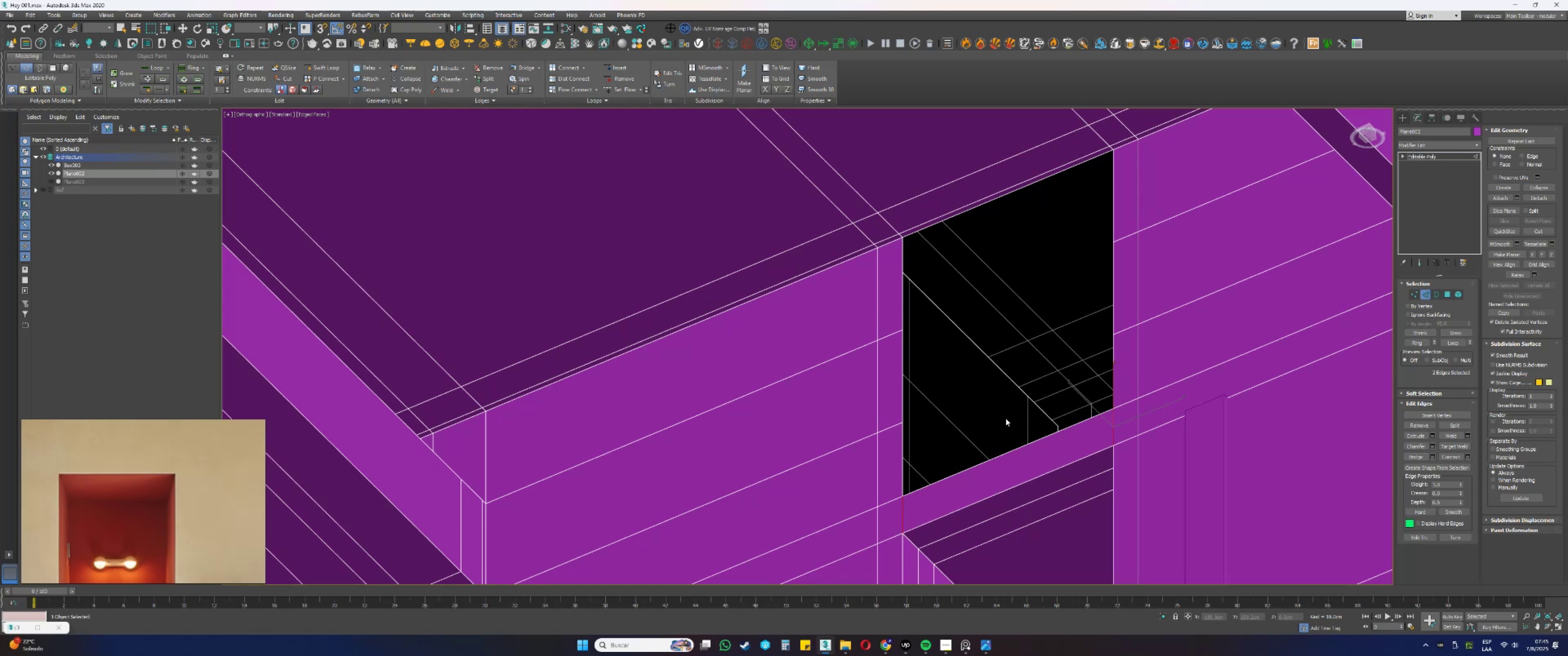 
wait(6.65)
 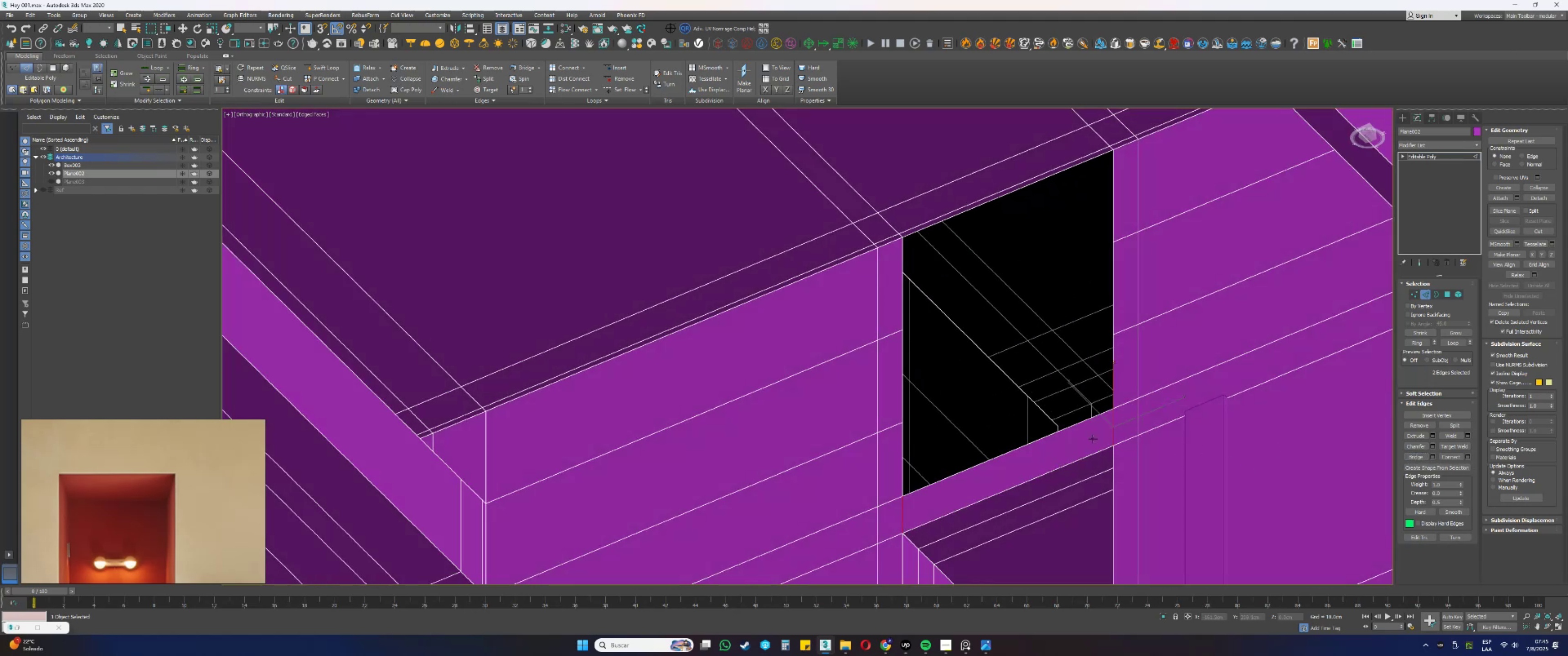 
left_click([901, 250])
 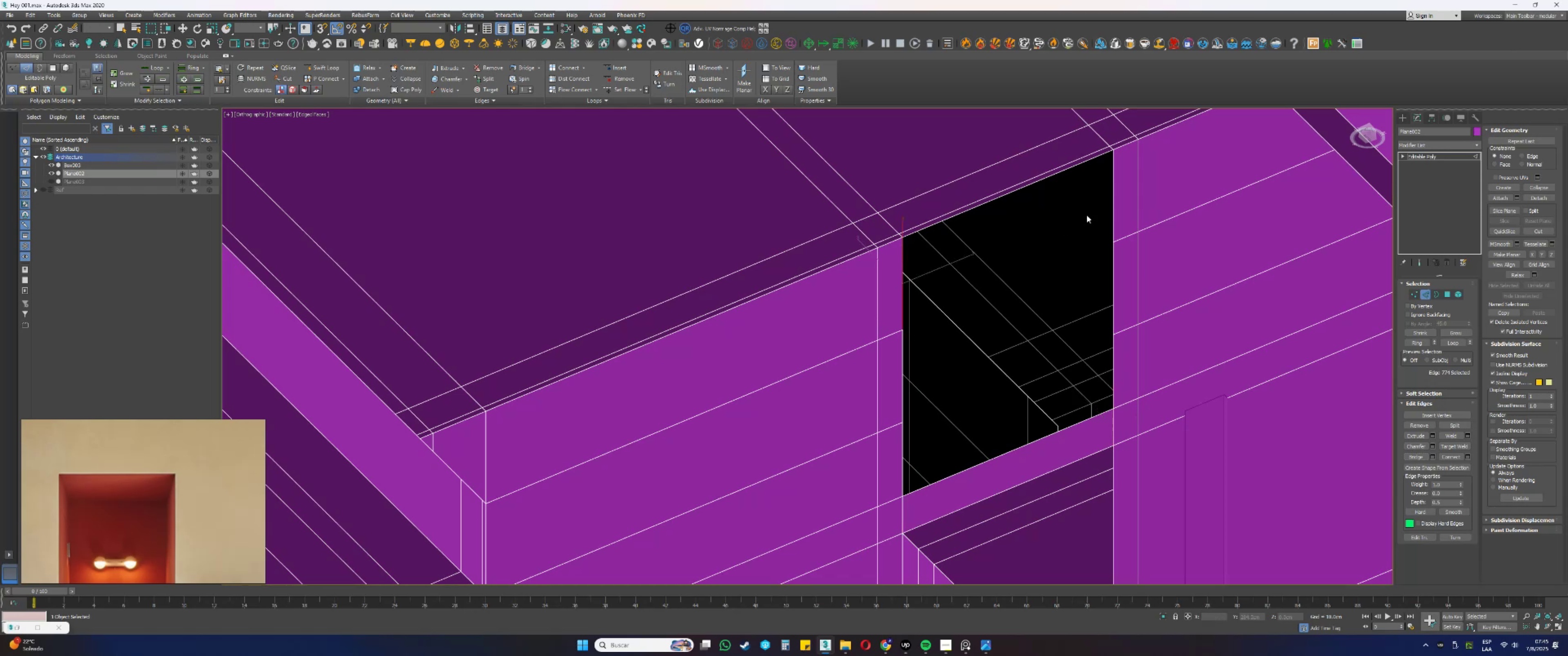 
hold_key(key=ControlLeft, duration=0.81)
left_click([1114, 207])
 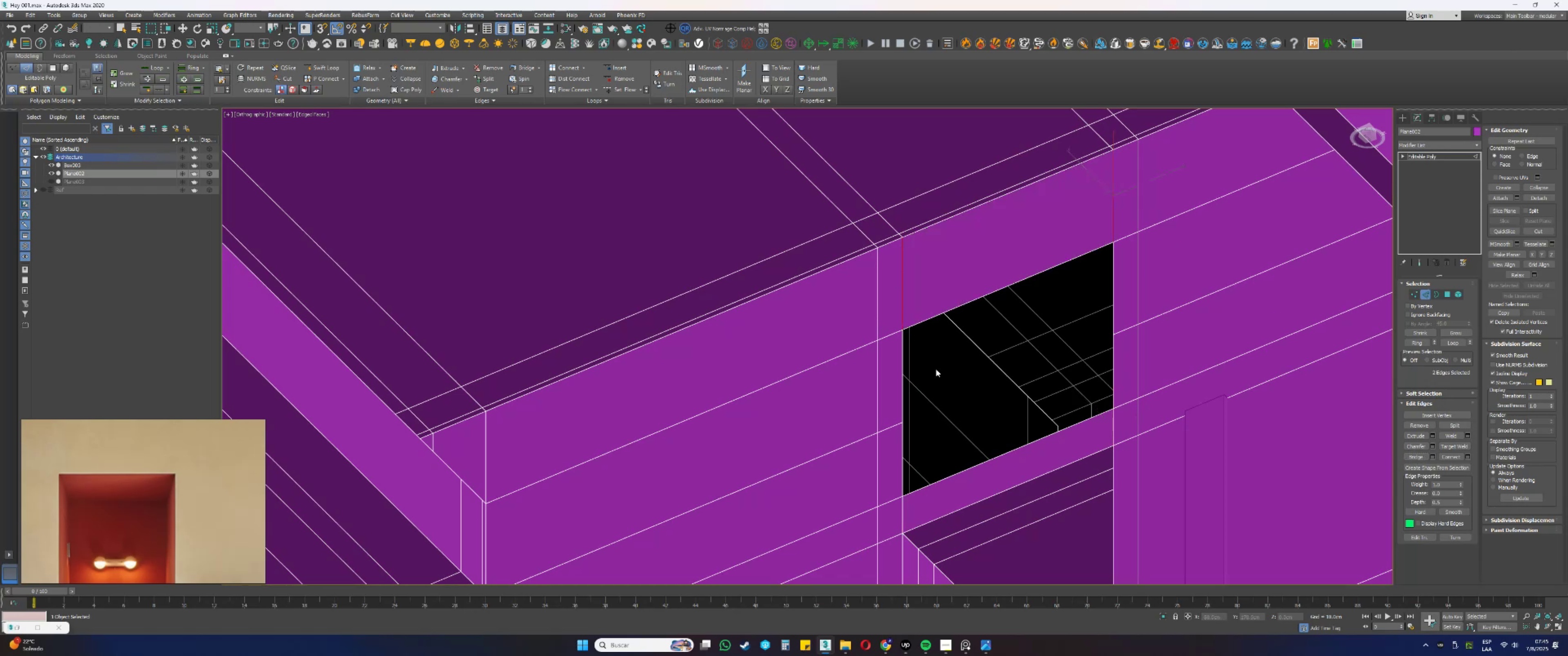 
left_click([902, 366])
 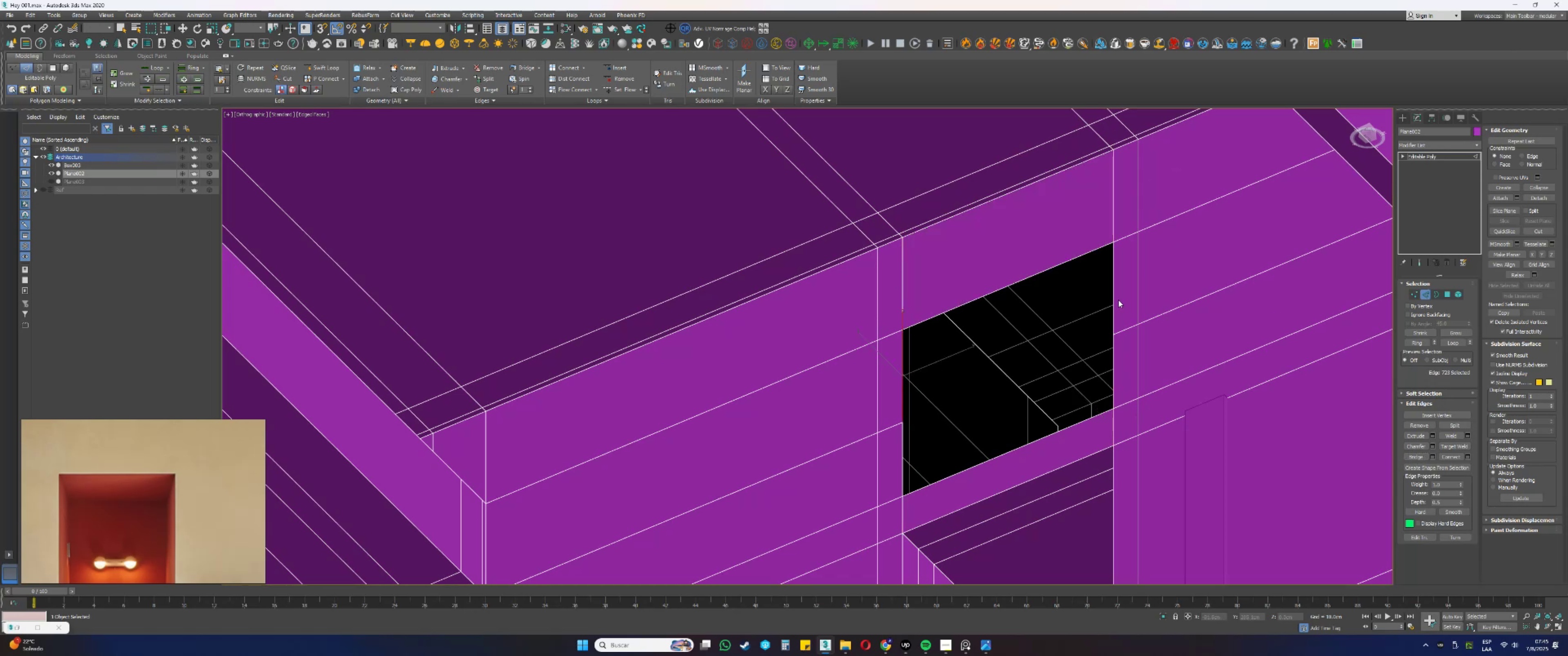 
hold_key(key=ControlLeft, duration=0.52)
left_click([1114, 294])
 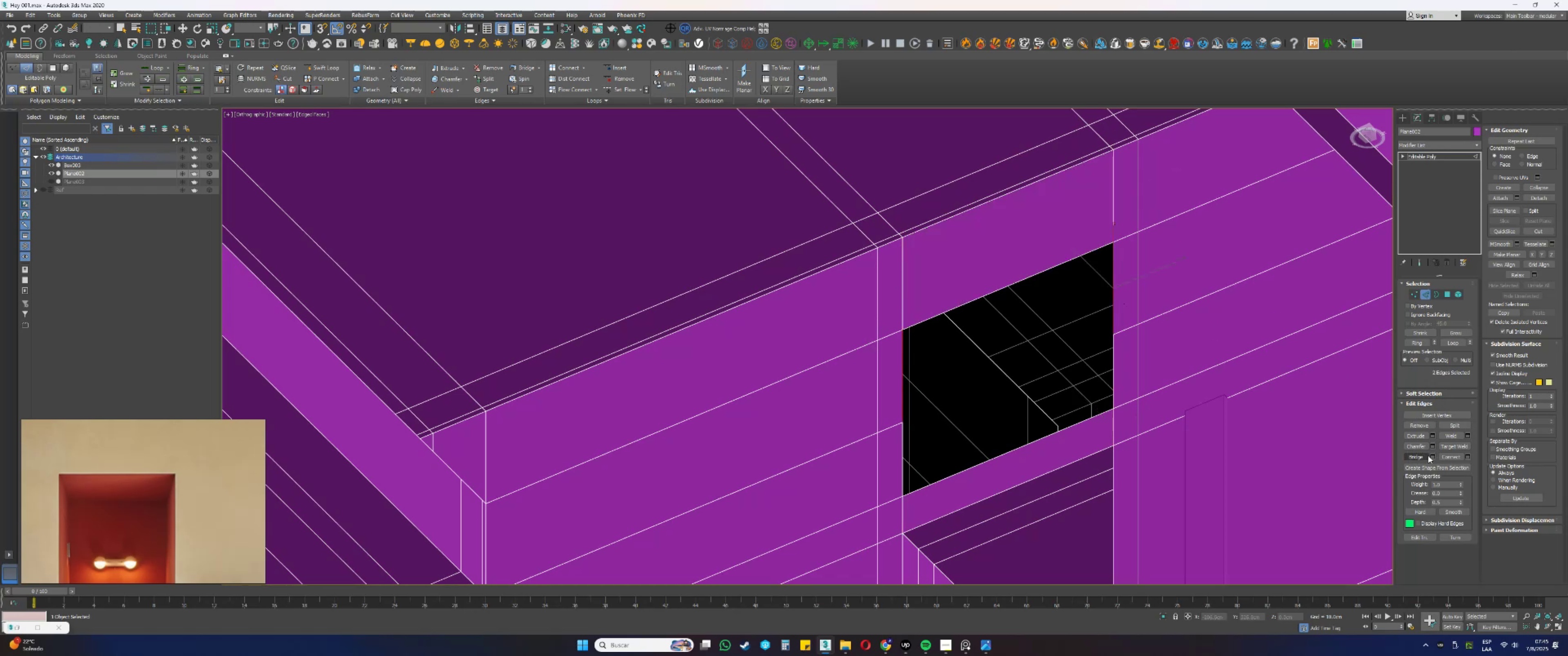 
left_click([1421, 456])
 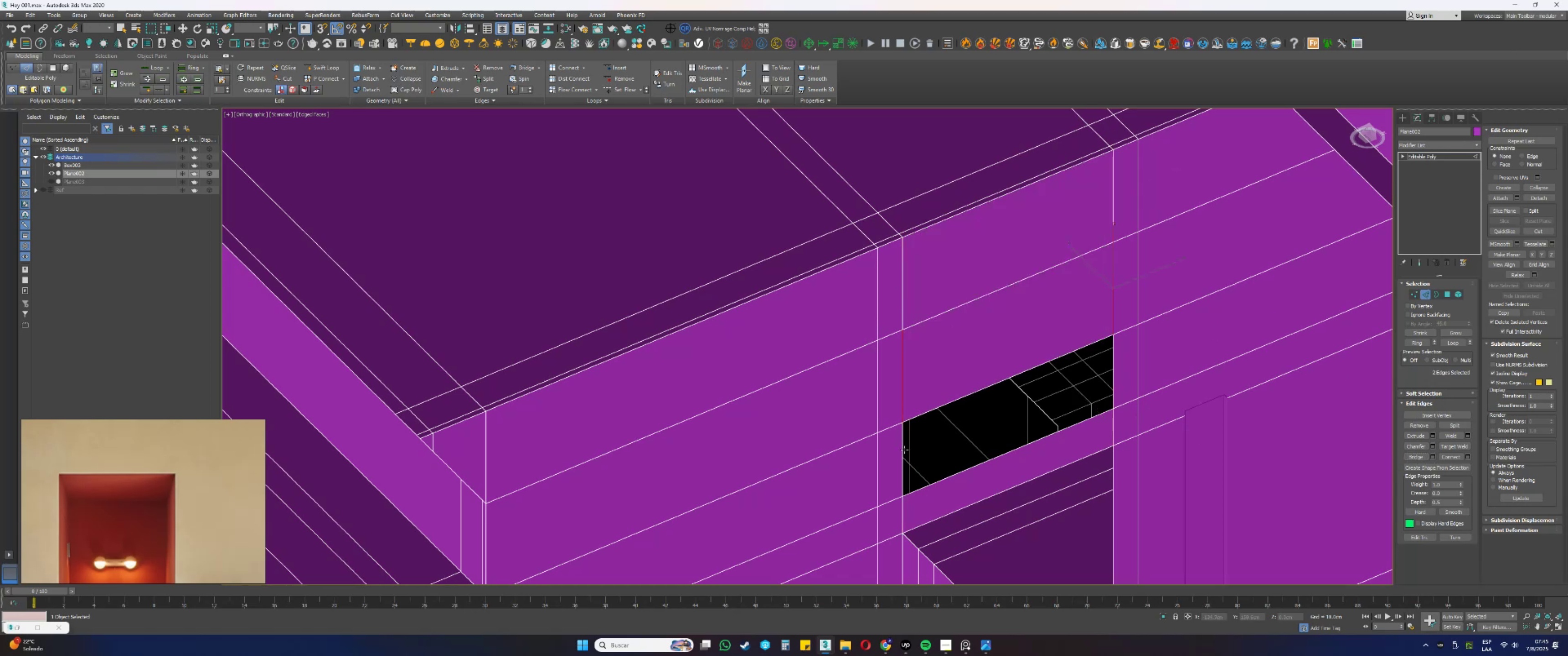 
left_click([903, 450])
 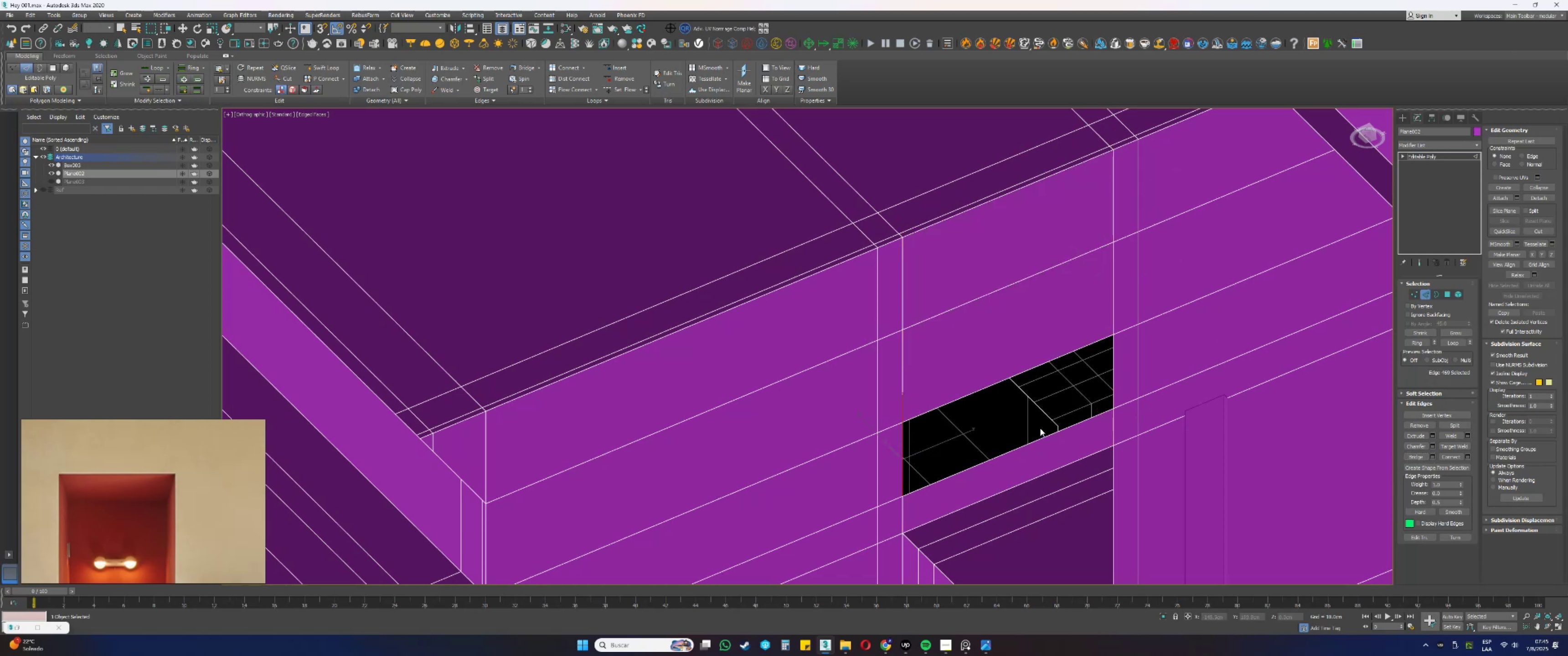 
key(3)
 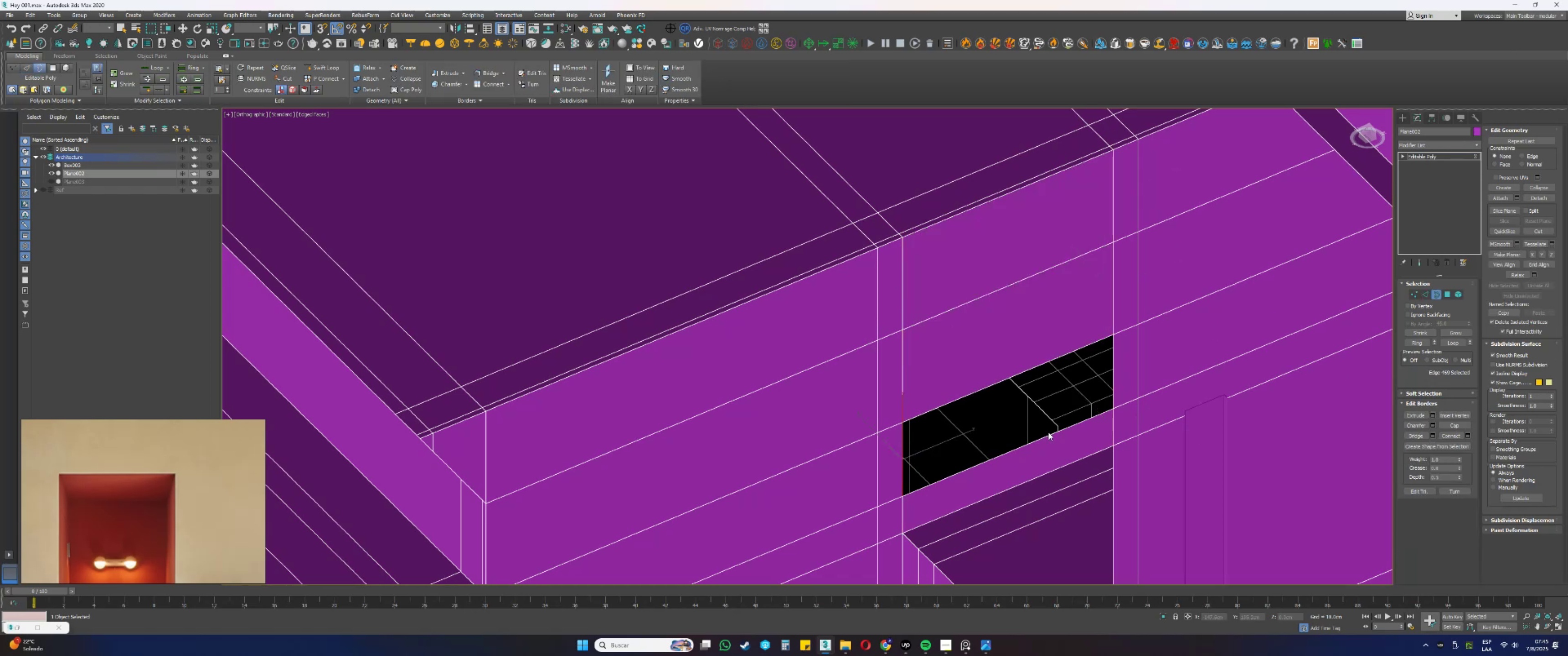 
left_click([1048, 432])
 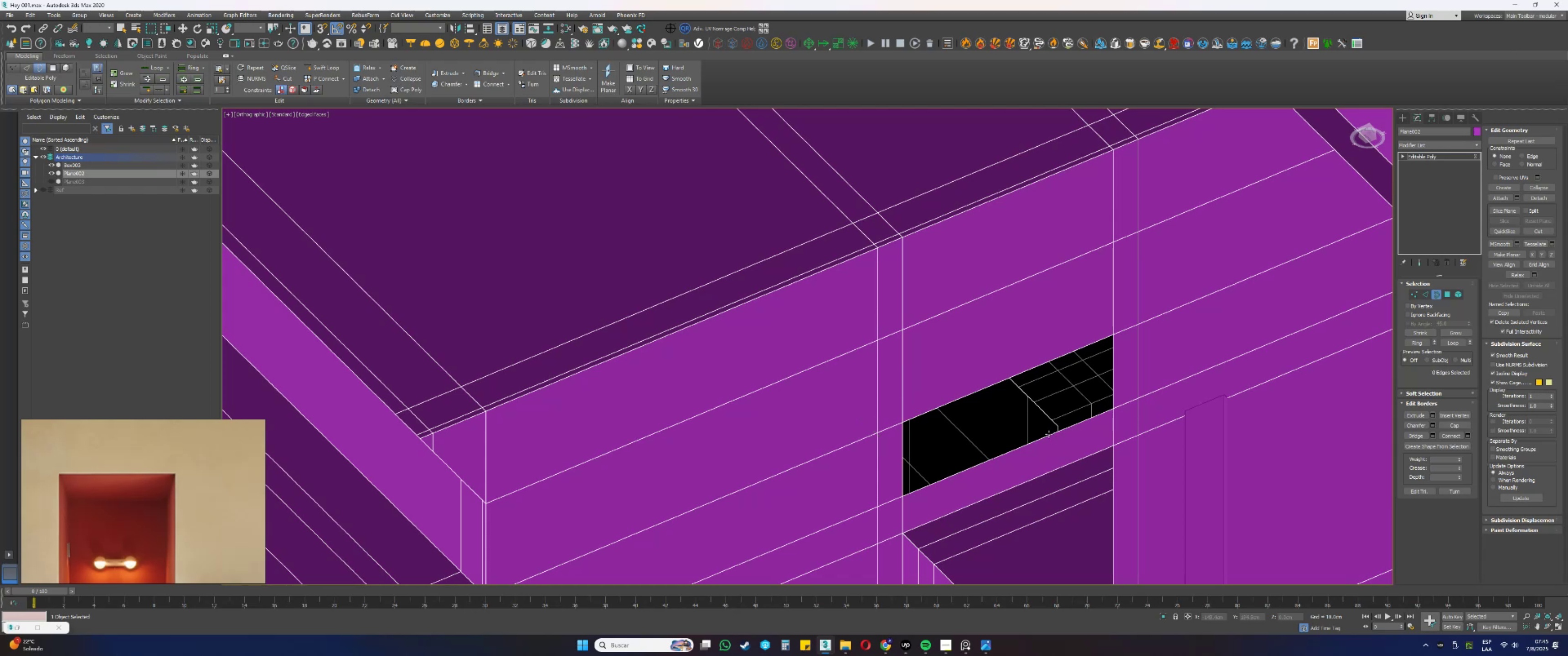 
left_click([1049, 434])
 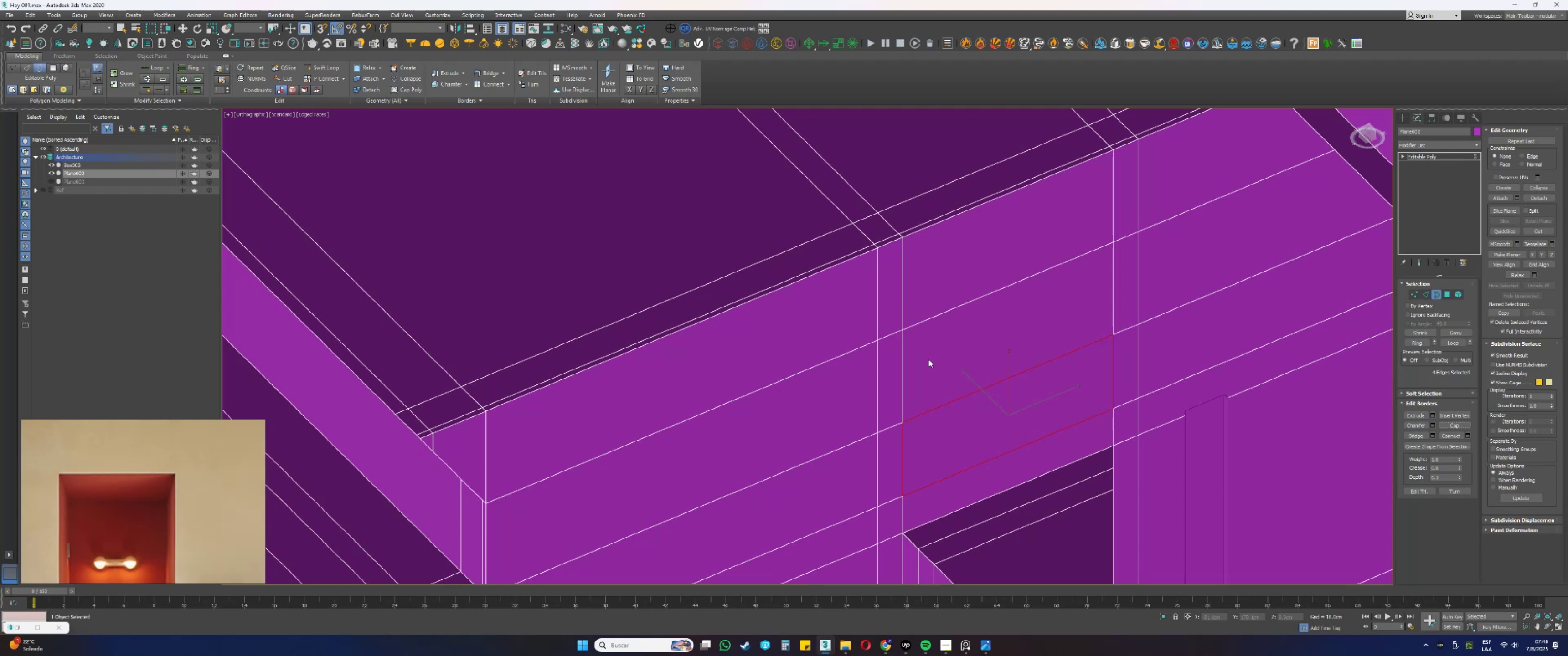 
wait(22.52)
 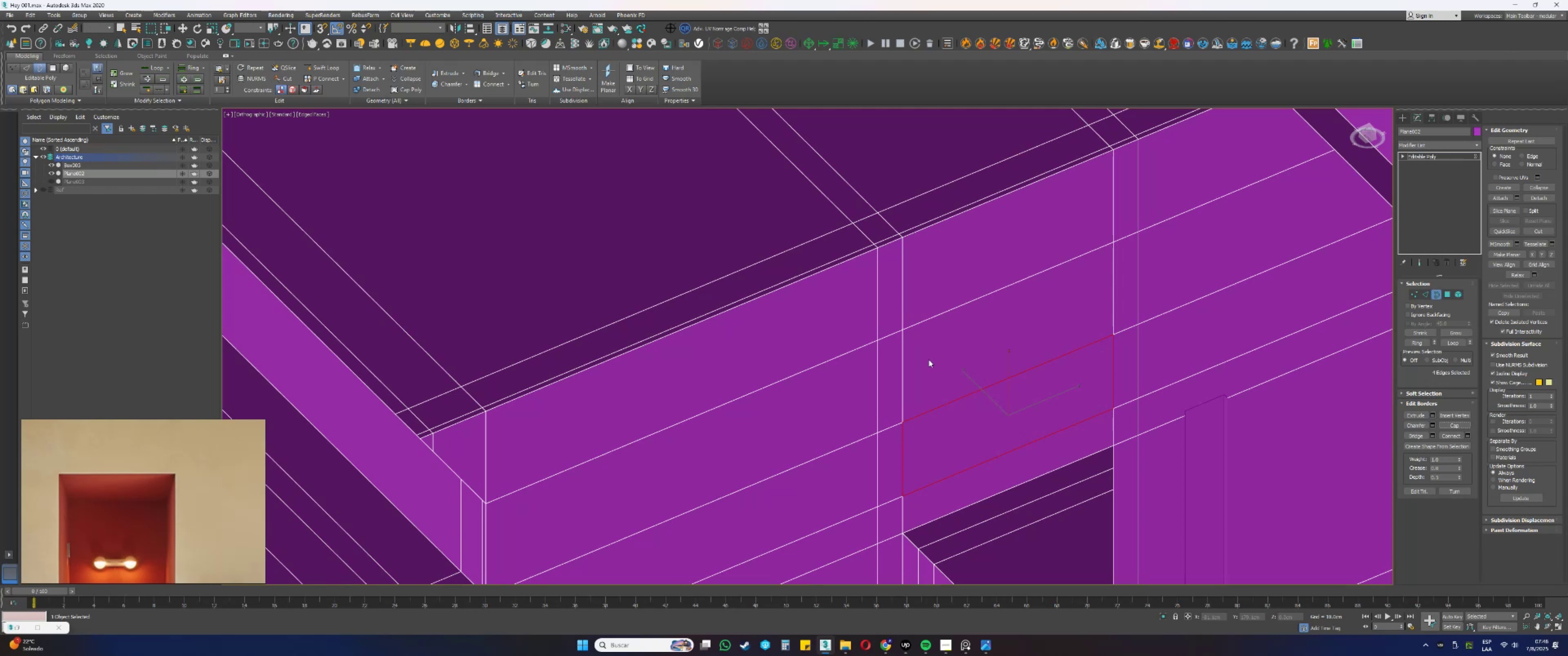 
scroll: coordinate [918, 350], scroll_direction: down, amount: 11.0
 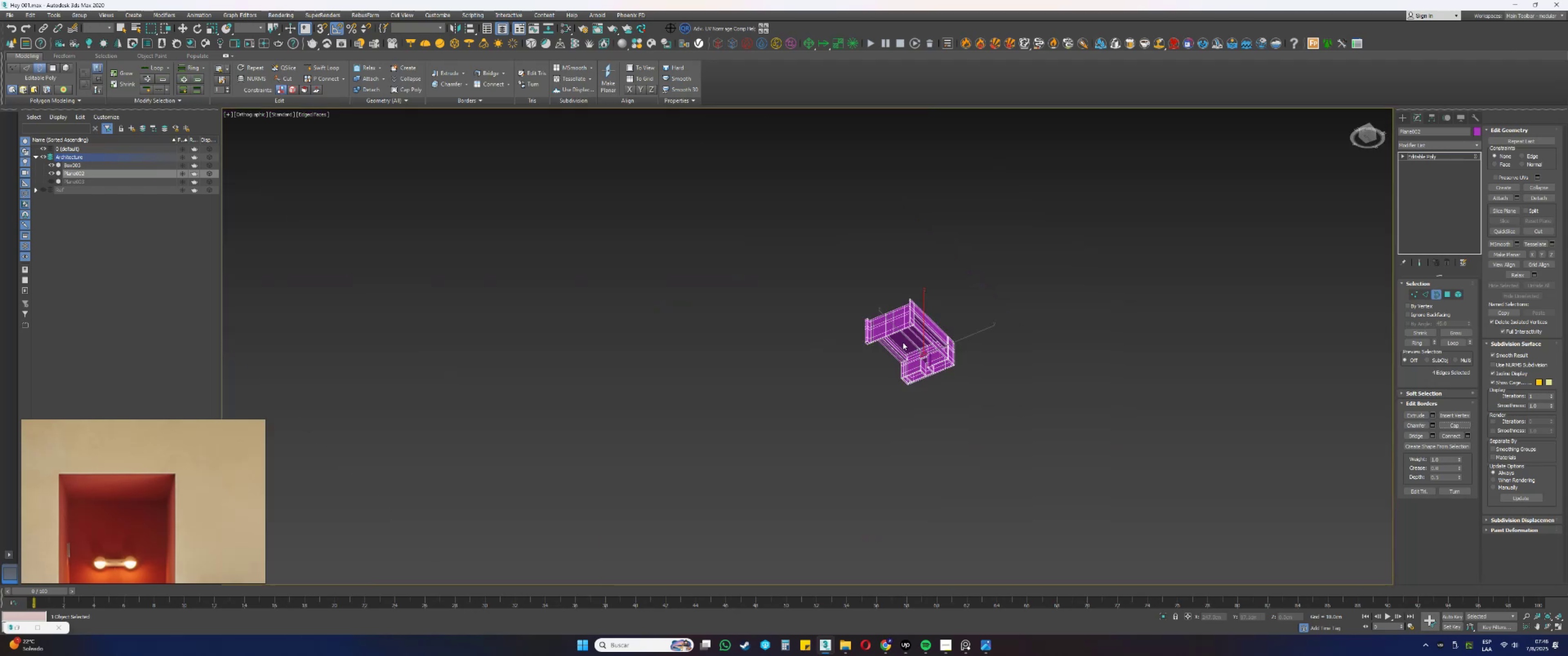 
scroll: coordinate [903, 341], scroll_direction: up, amount: 2.0
 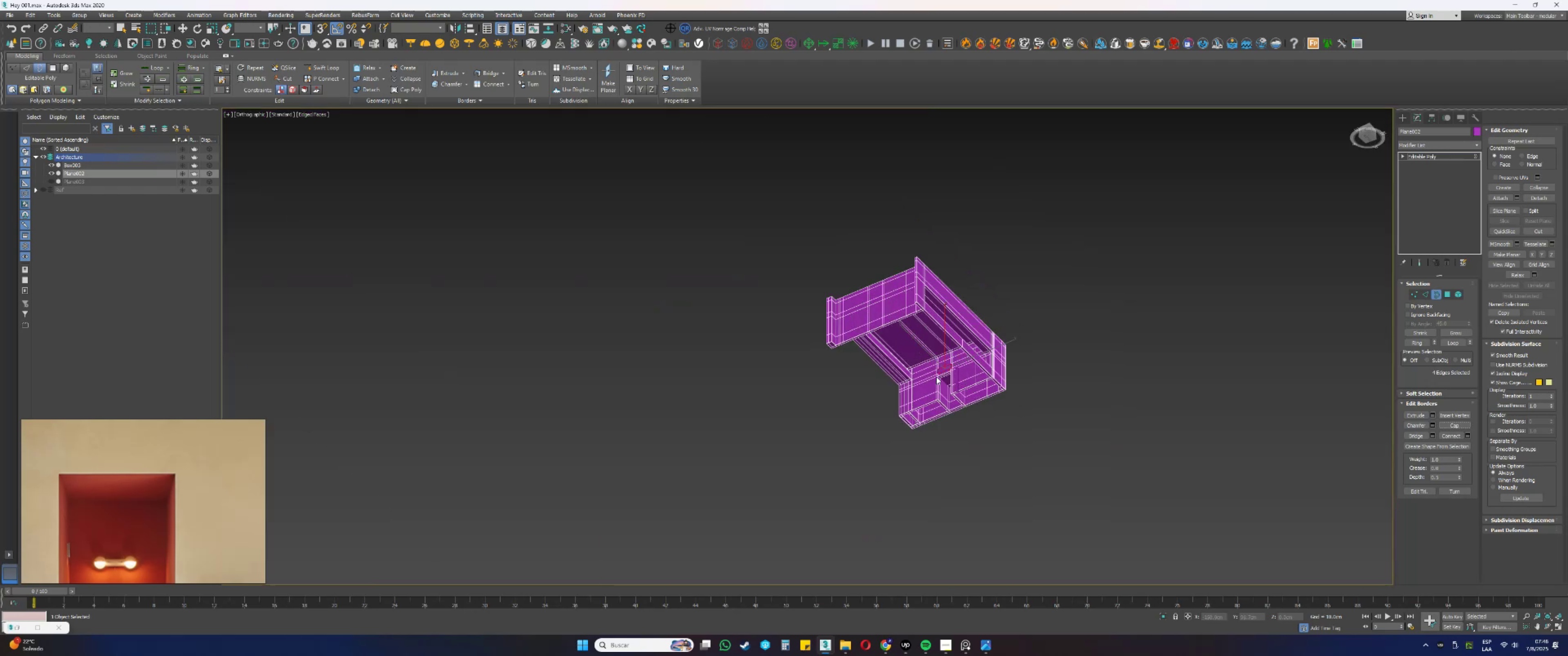 
left_click_drag(start_coordinate=[1101, 509], to_coordinate=[749, 231])
 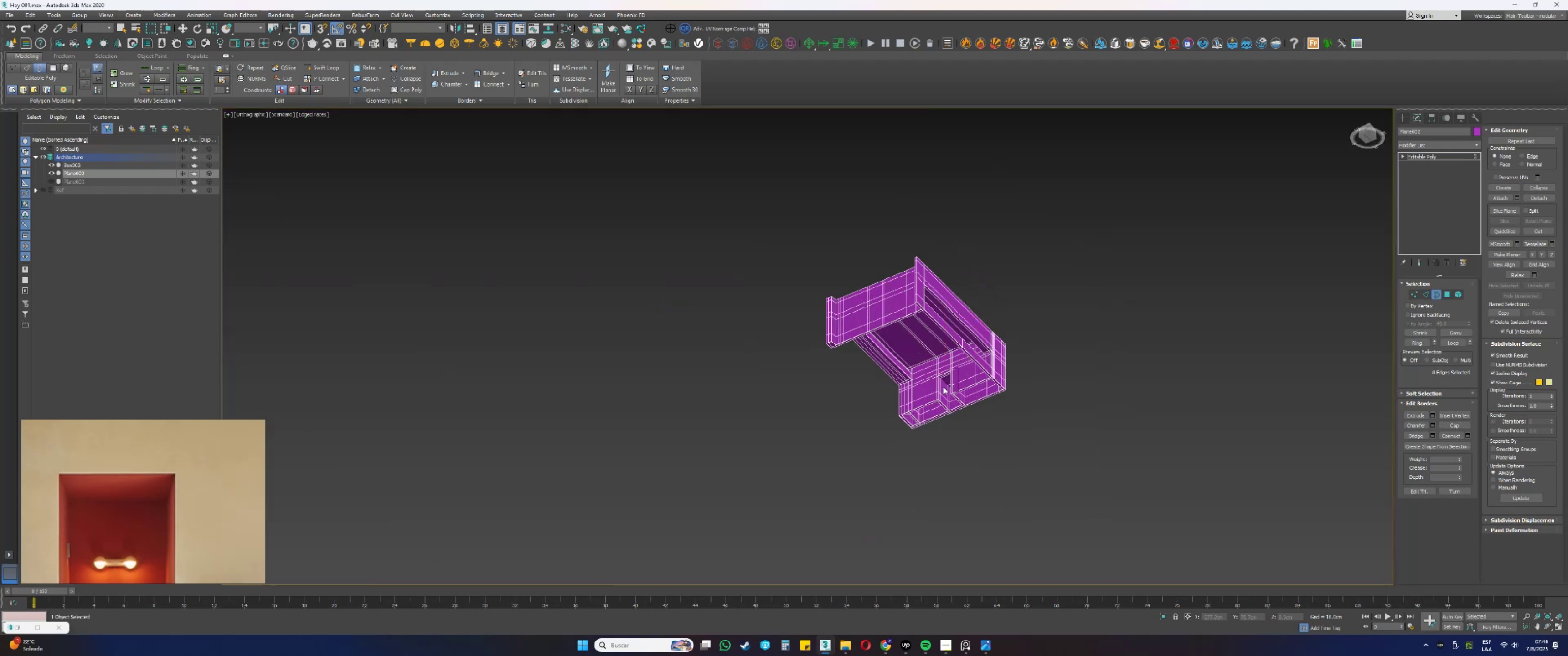 
scroll: coordinate [960, 383], scroll_direction: up, amount: 1.0
 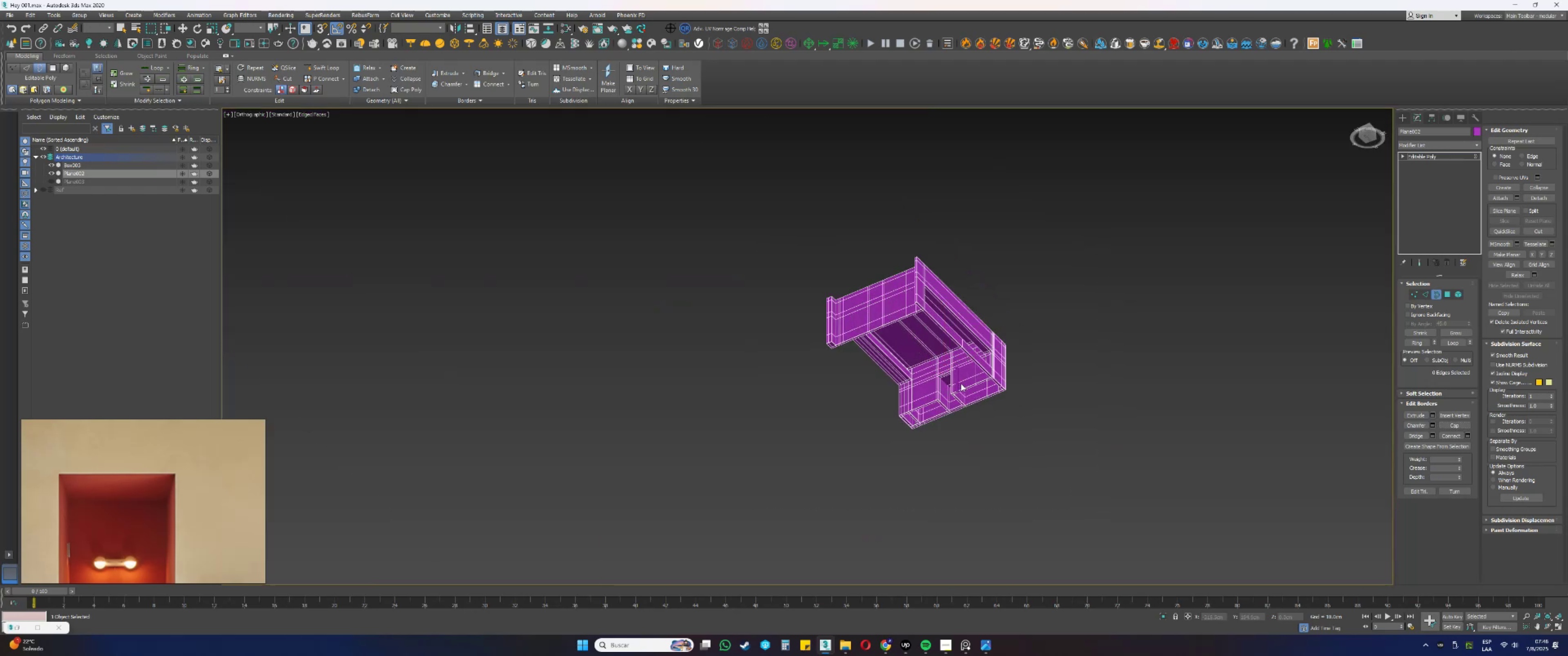 
hold_key(key=AltLeft, duration=0.49)
 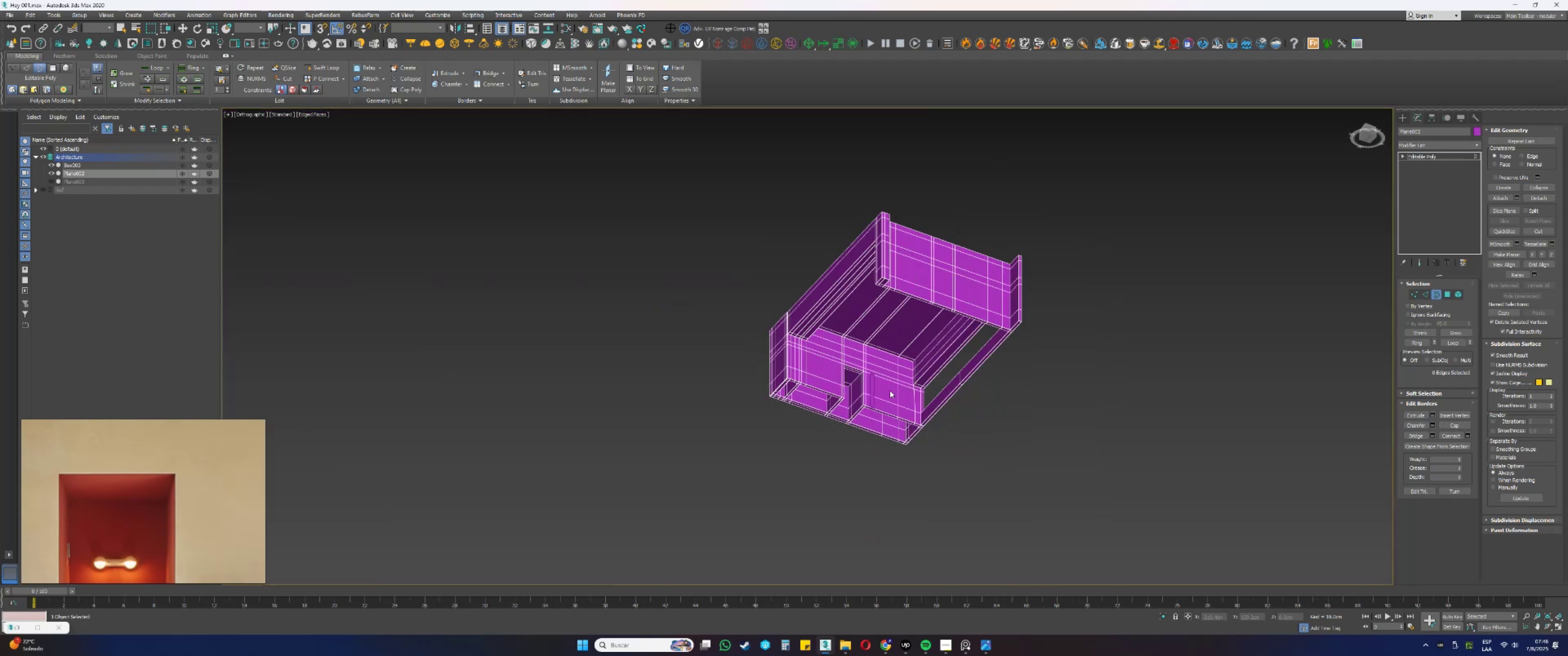 
scroll: coordinate [869, 379], scroll_direction: up, amount: 4.0
 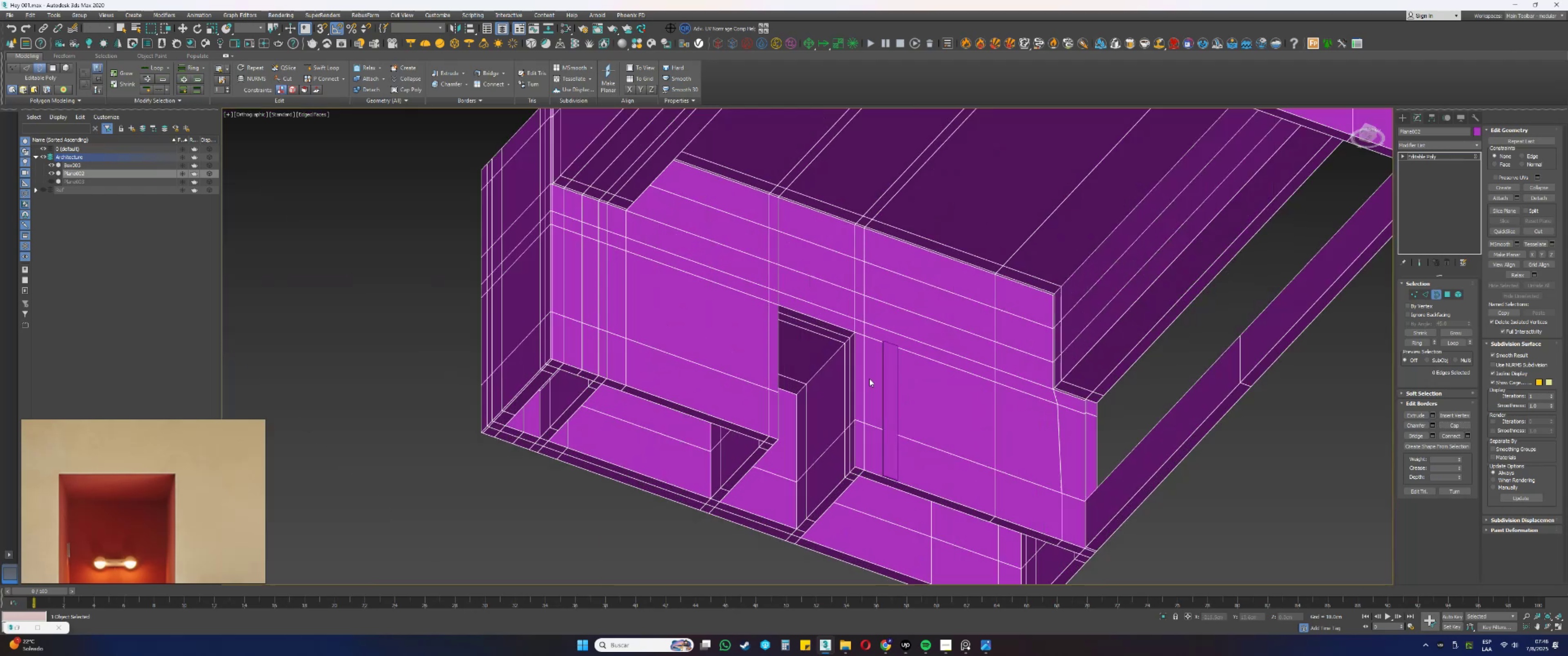 
key(3)
 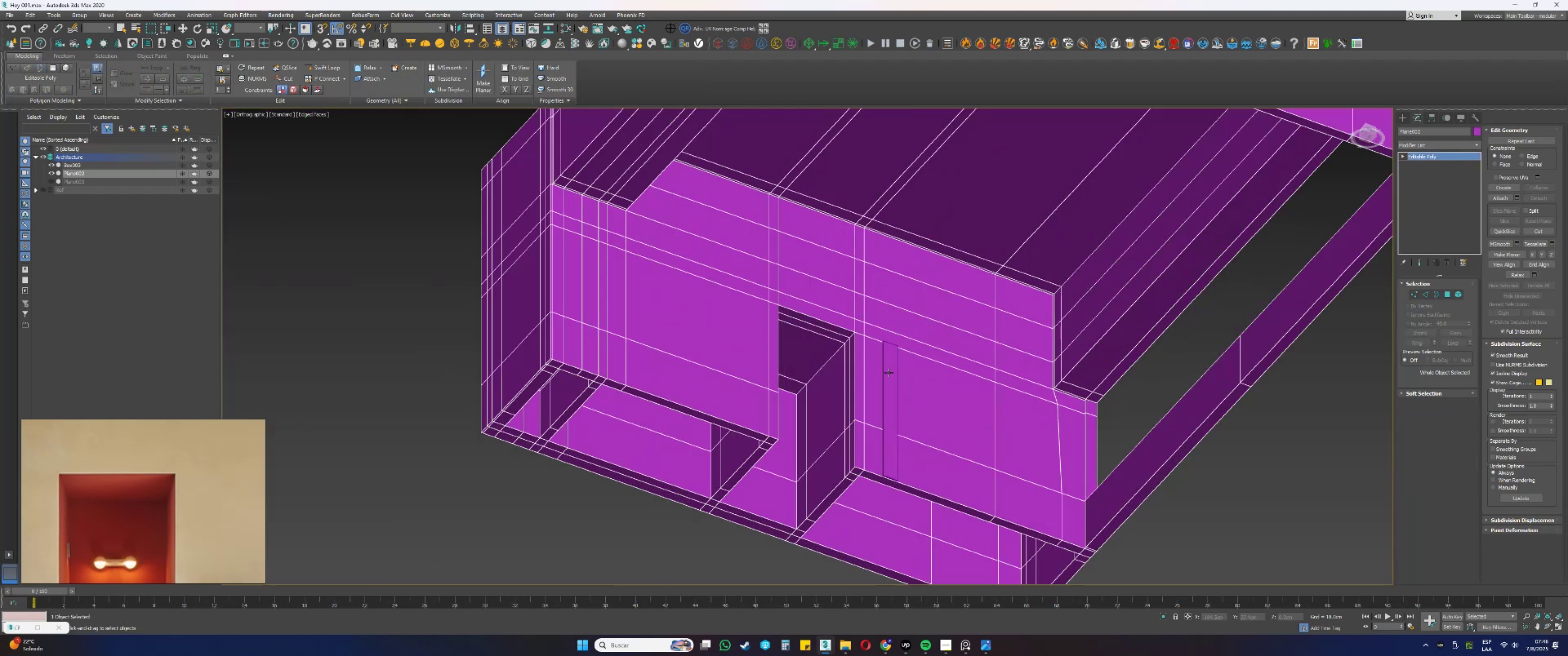 
left_click([889, 373])
 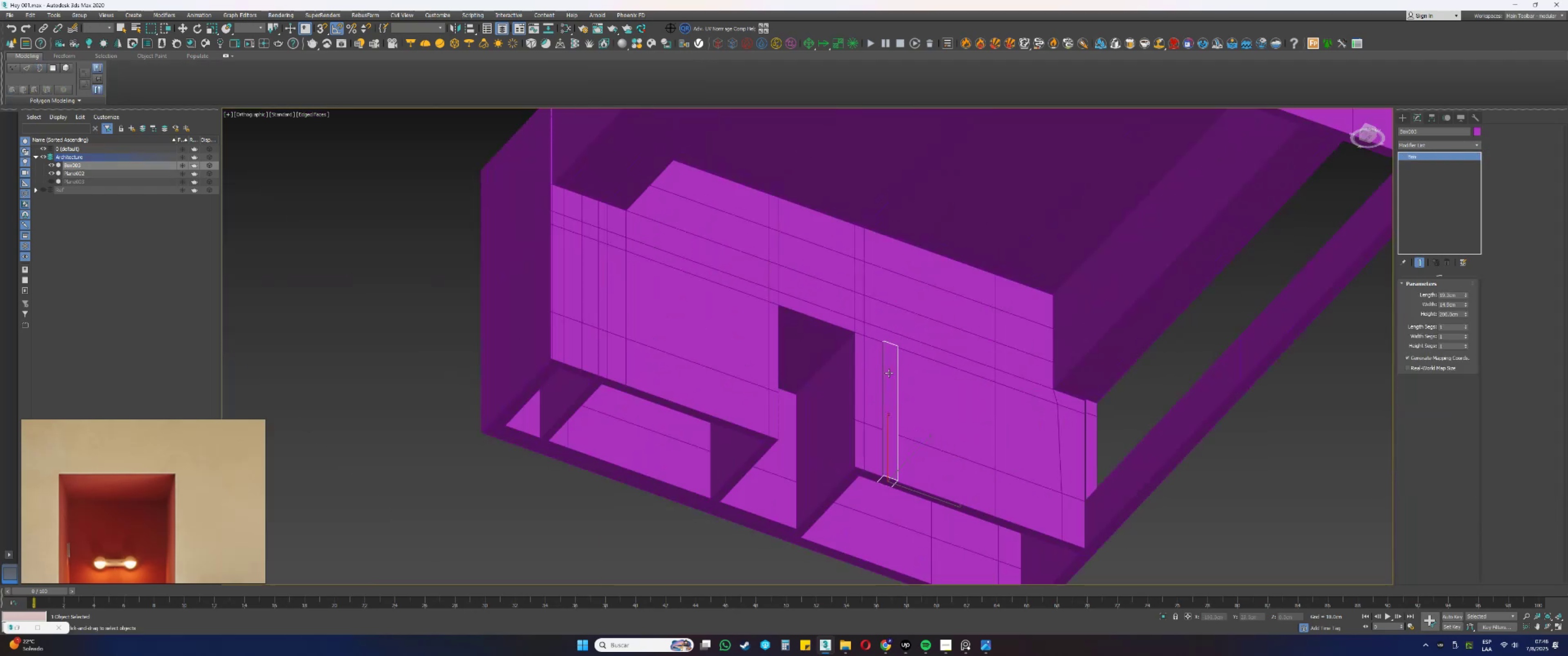 
key(Delete)
 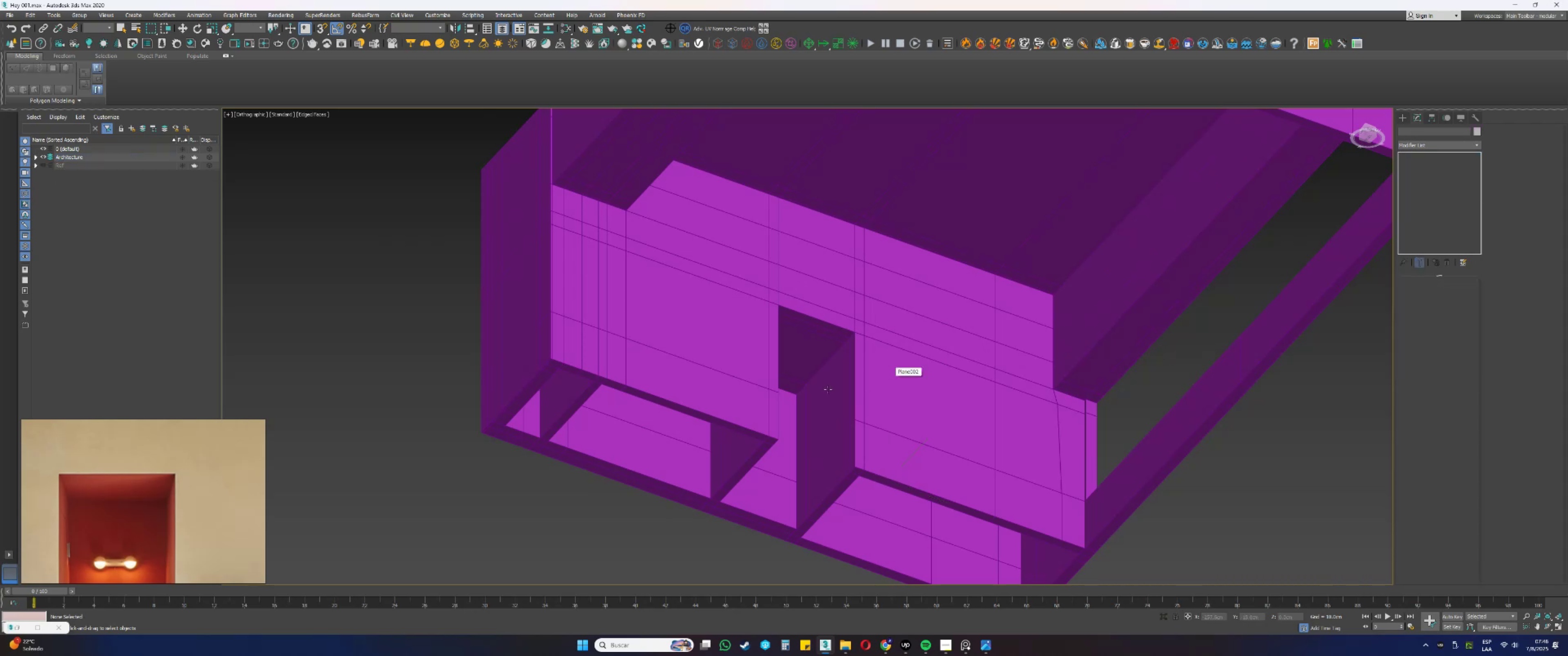 
scroll: coordinate [88, 475], scroll_direction: down, amount: 7.0
 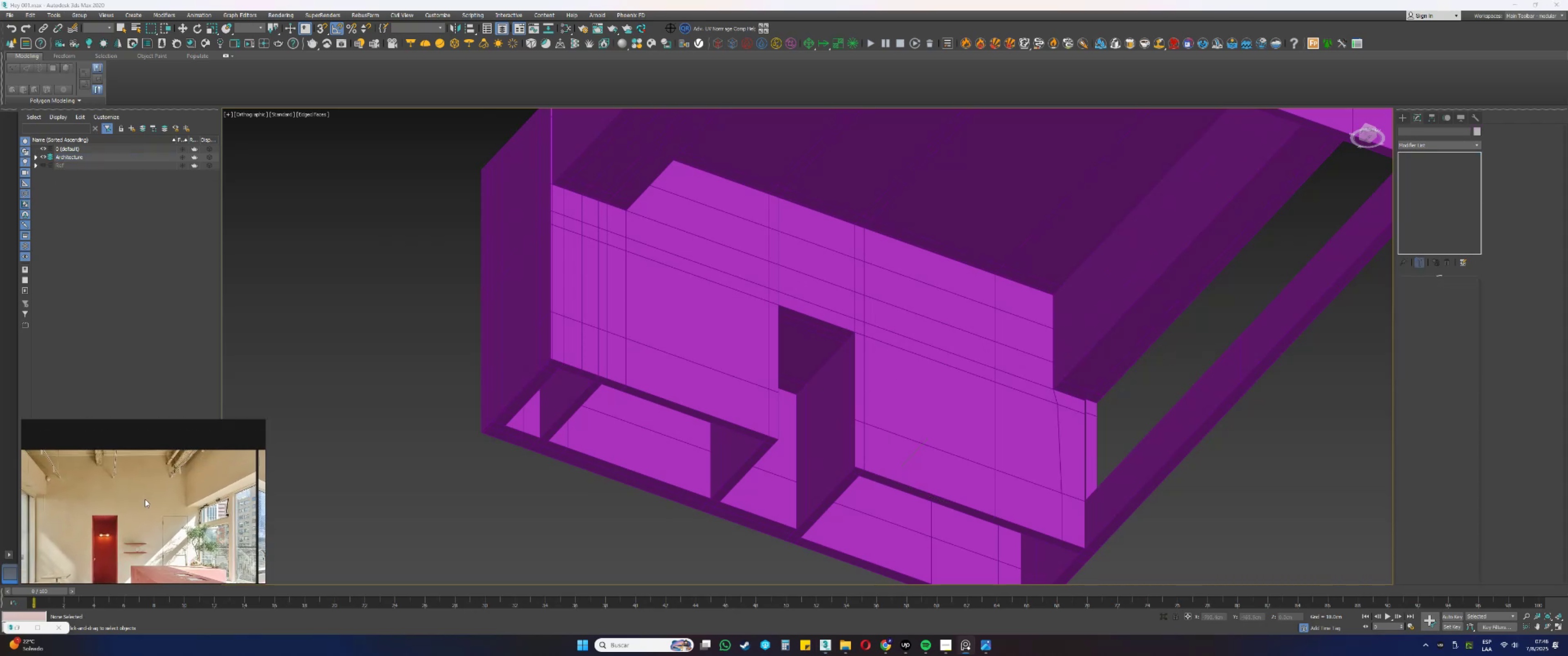 
scroll: coordinate [187, 472], scroll_direction: up, amount: 2.0
 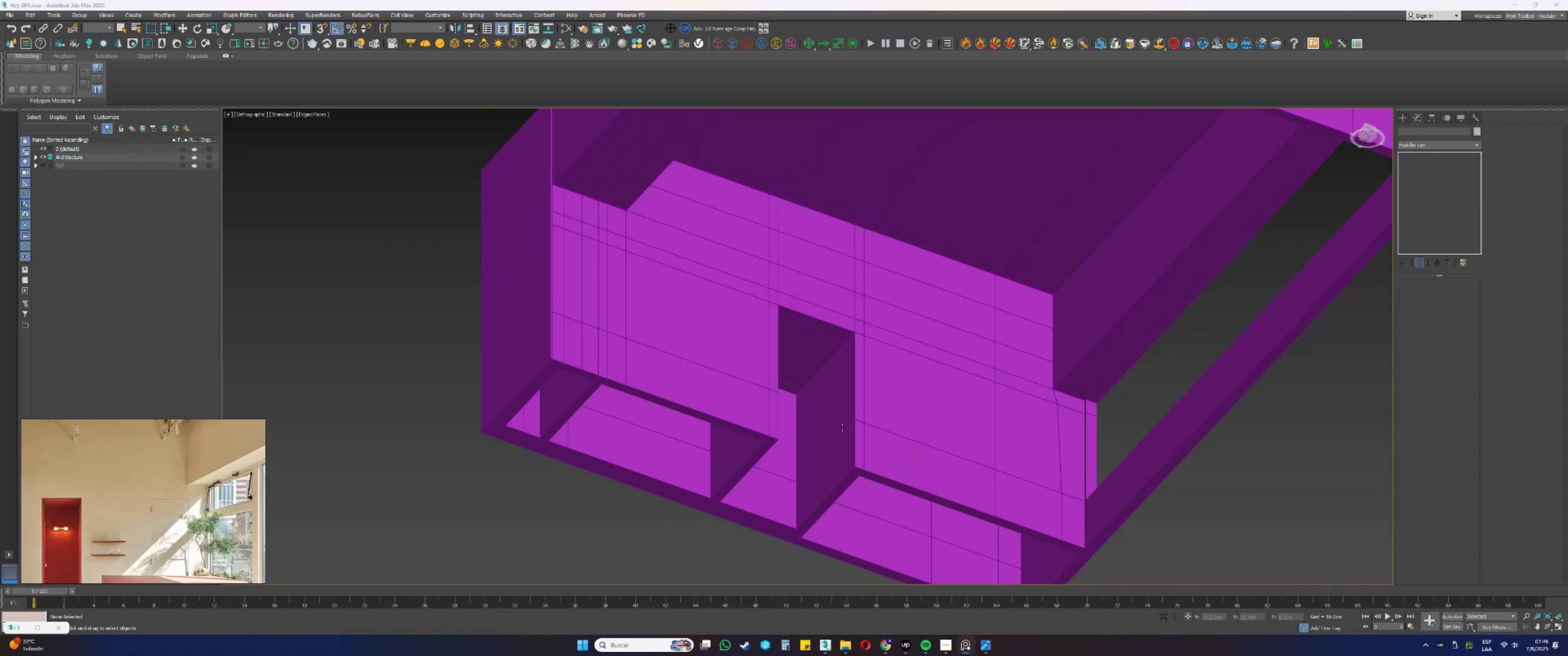 
left_click([942, 409])
 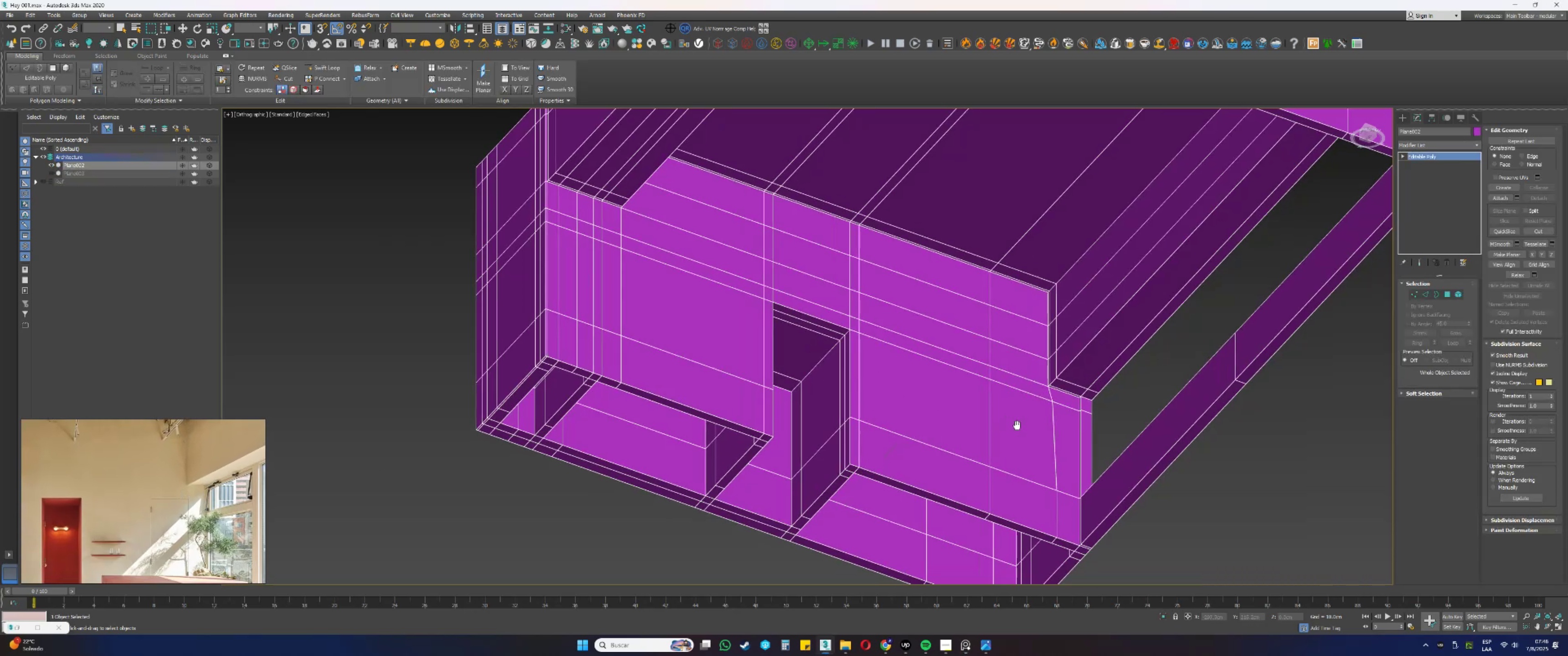 
hold_key(key=AltLeft, duration=0.41)
 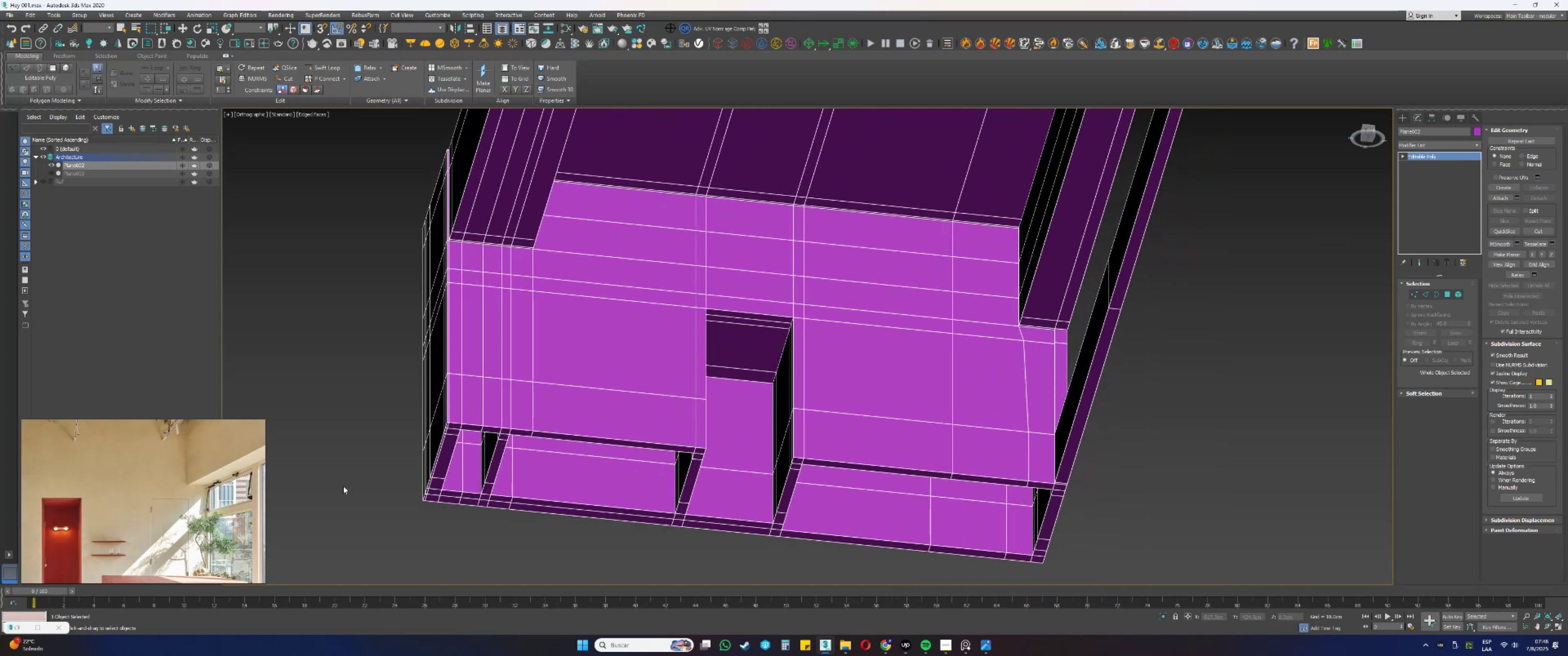 
scroll: coordinate [978, 325], scroll_direction: up, amount: 2.0
 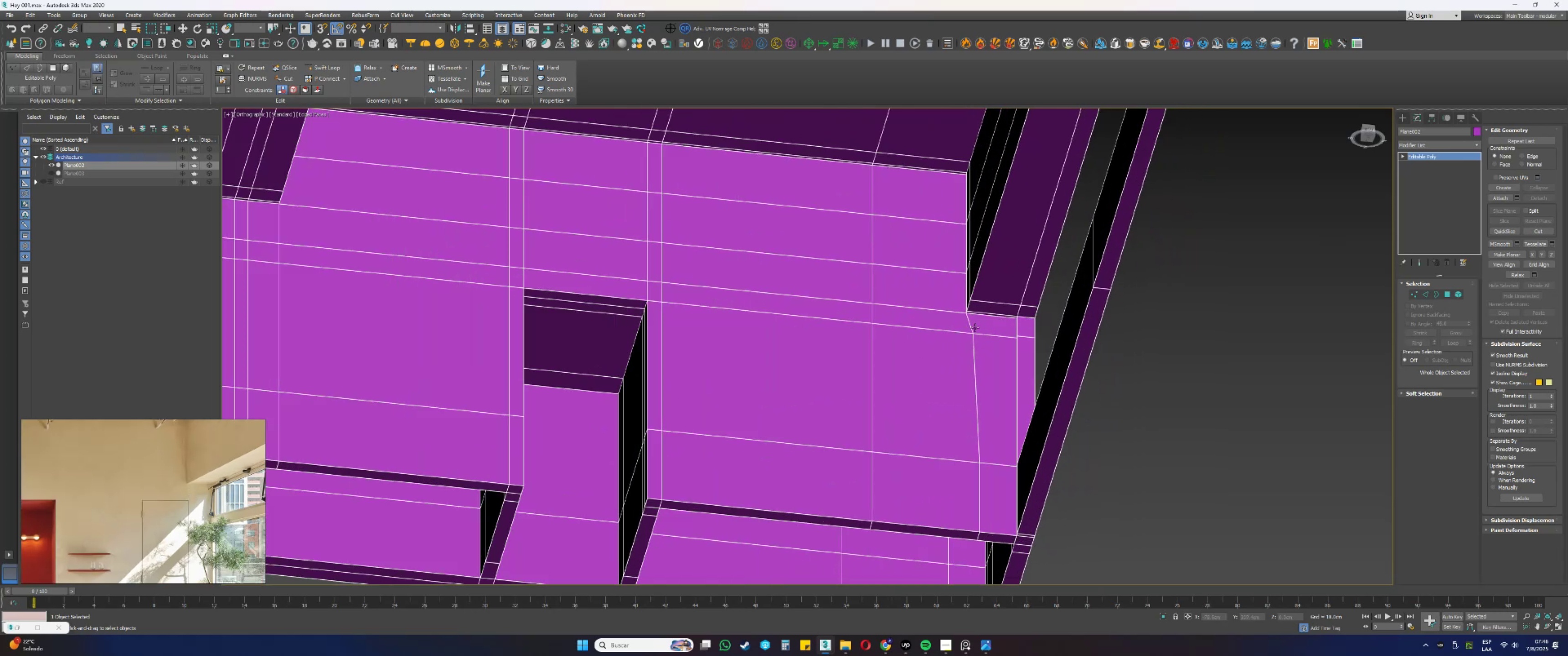 
key(1)
 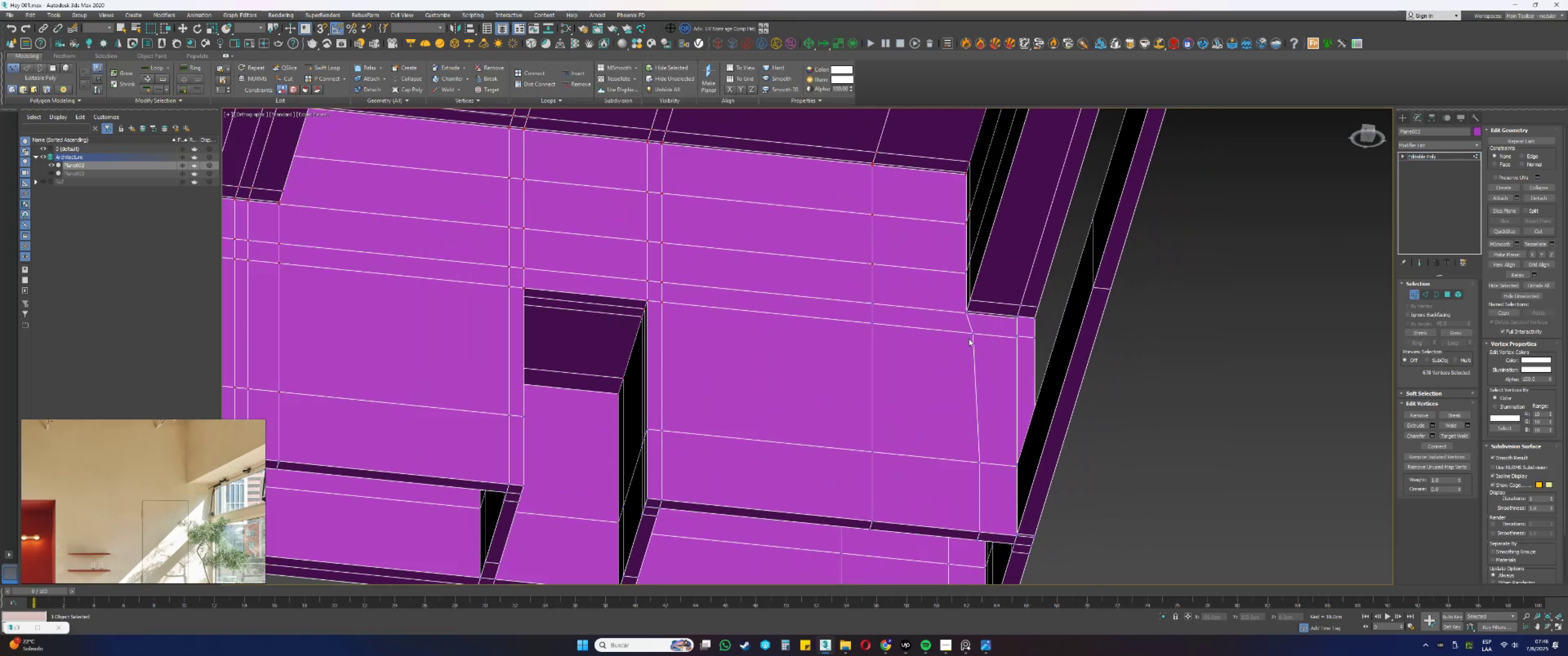 
key(F3)
 